 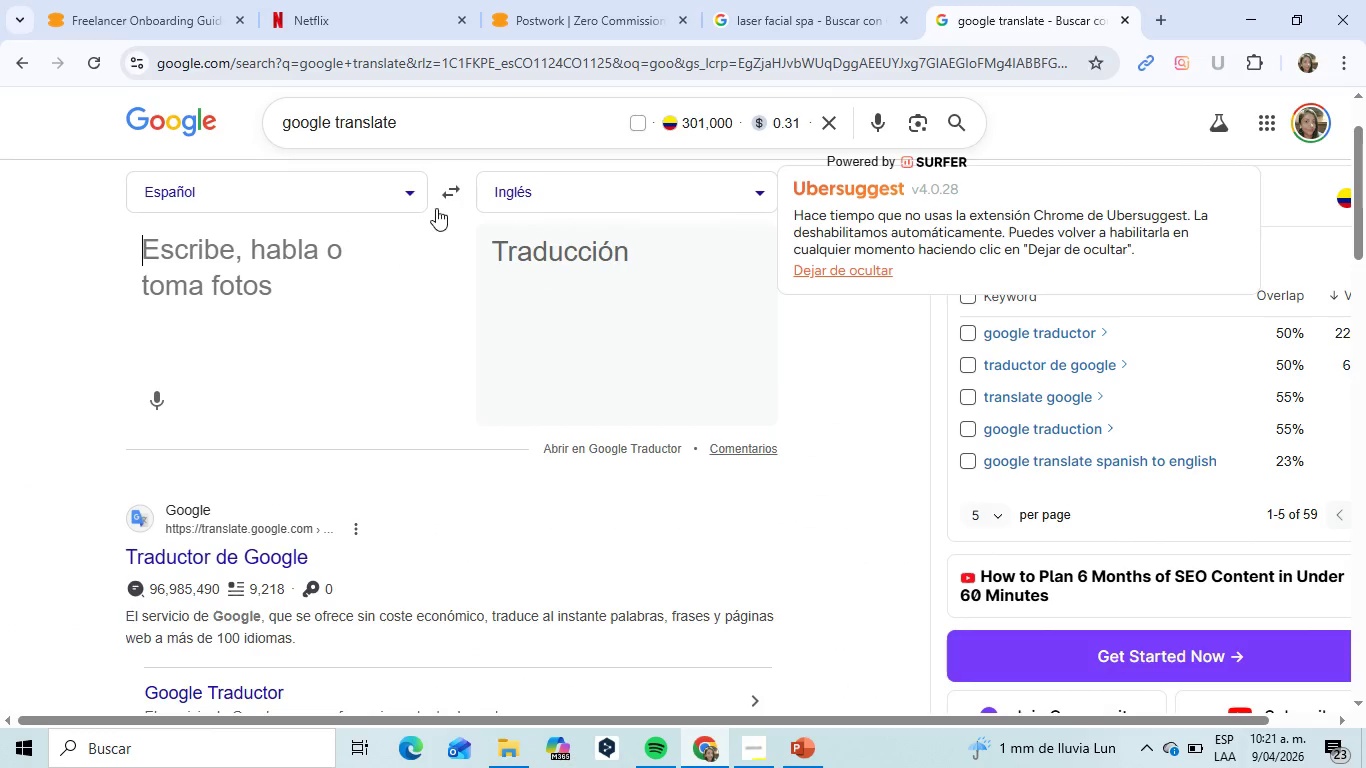 
left_click([449, 196])
 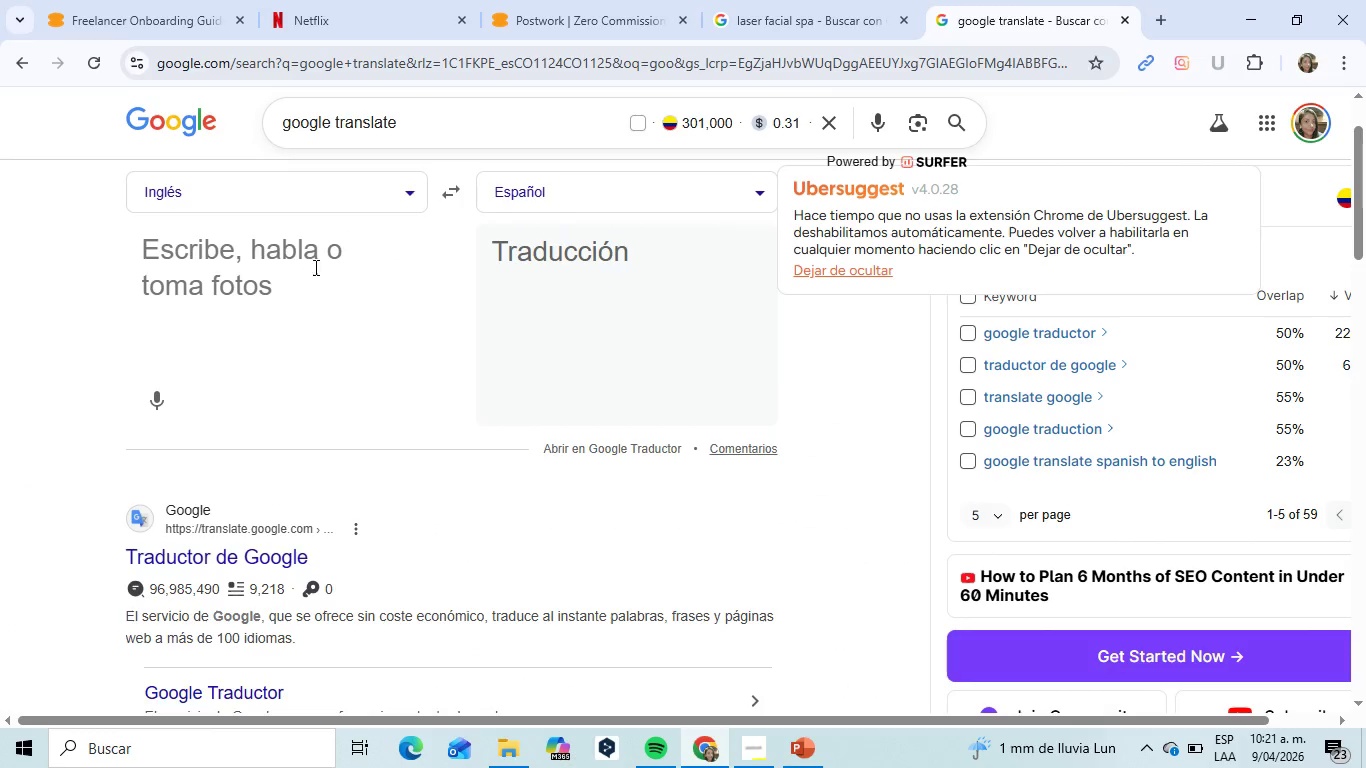 
left_click([323, 264])
 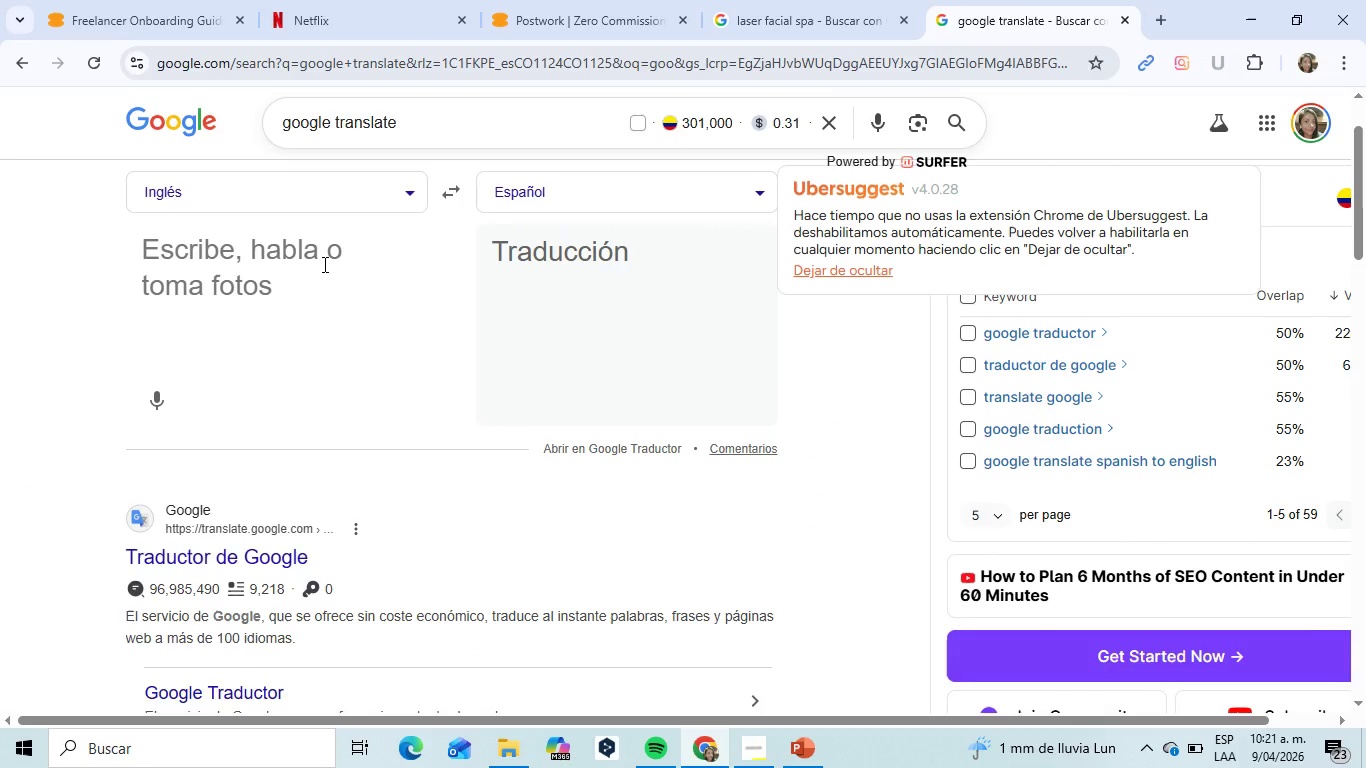 
key(Control+V)
 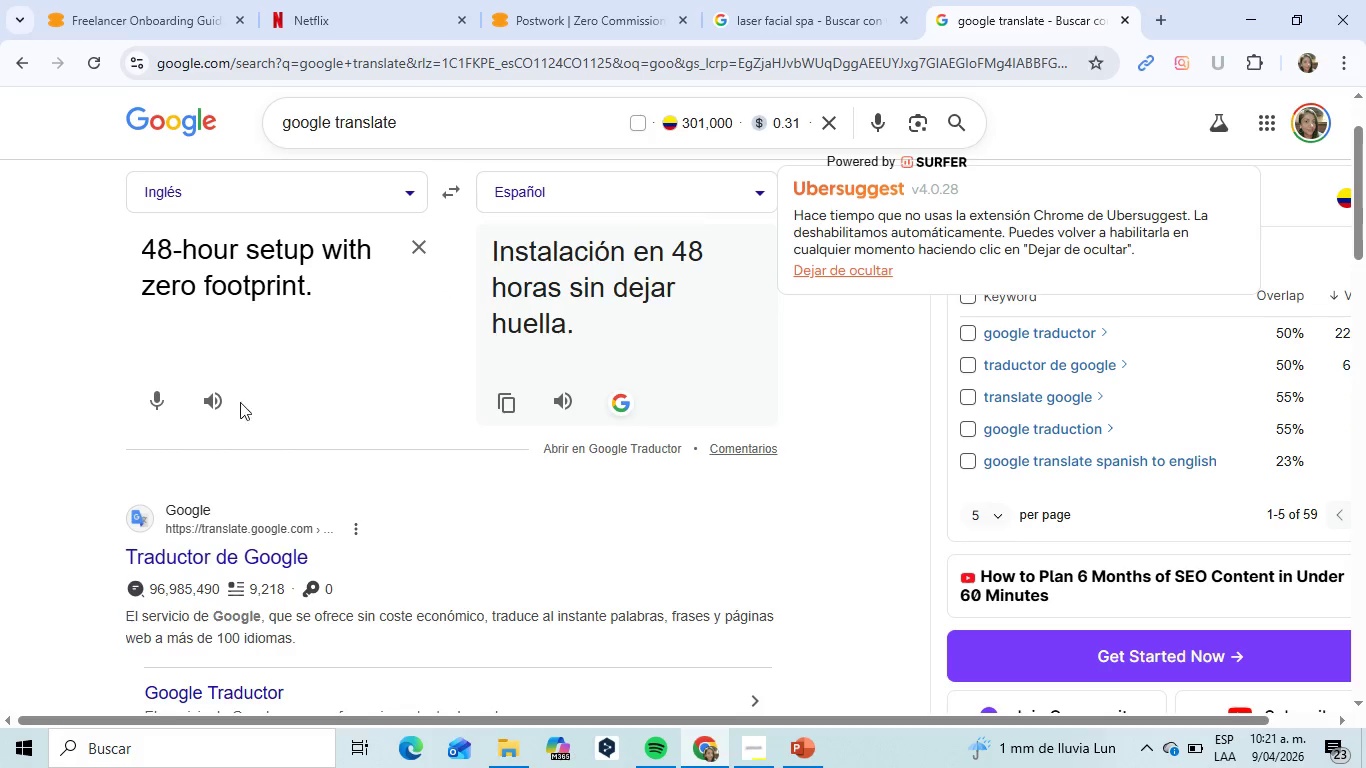 
left_click_drag(start_coordinate=[357, 276], to_coordinate=[135, 253])
 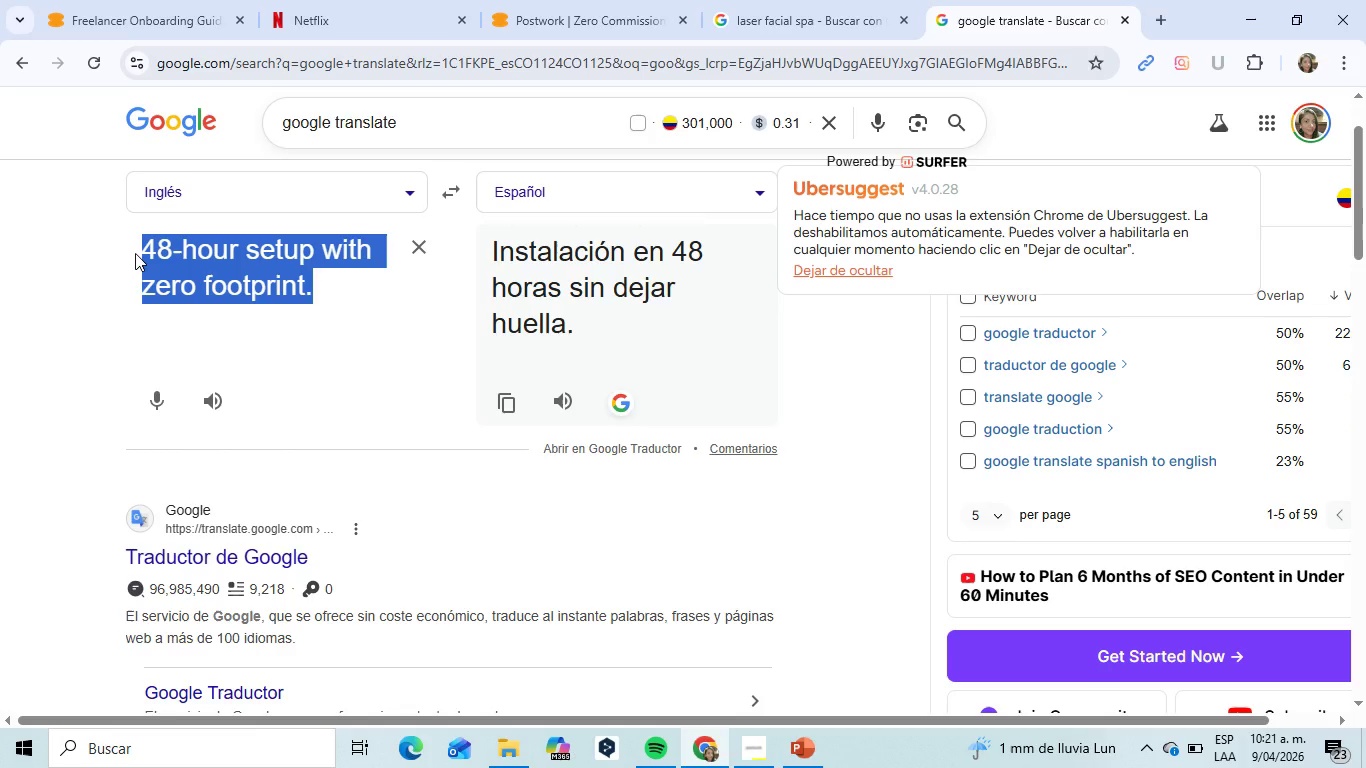 
key(Control+C)
 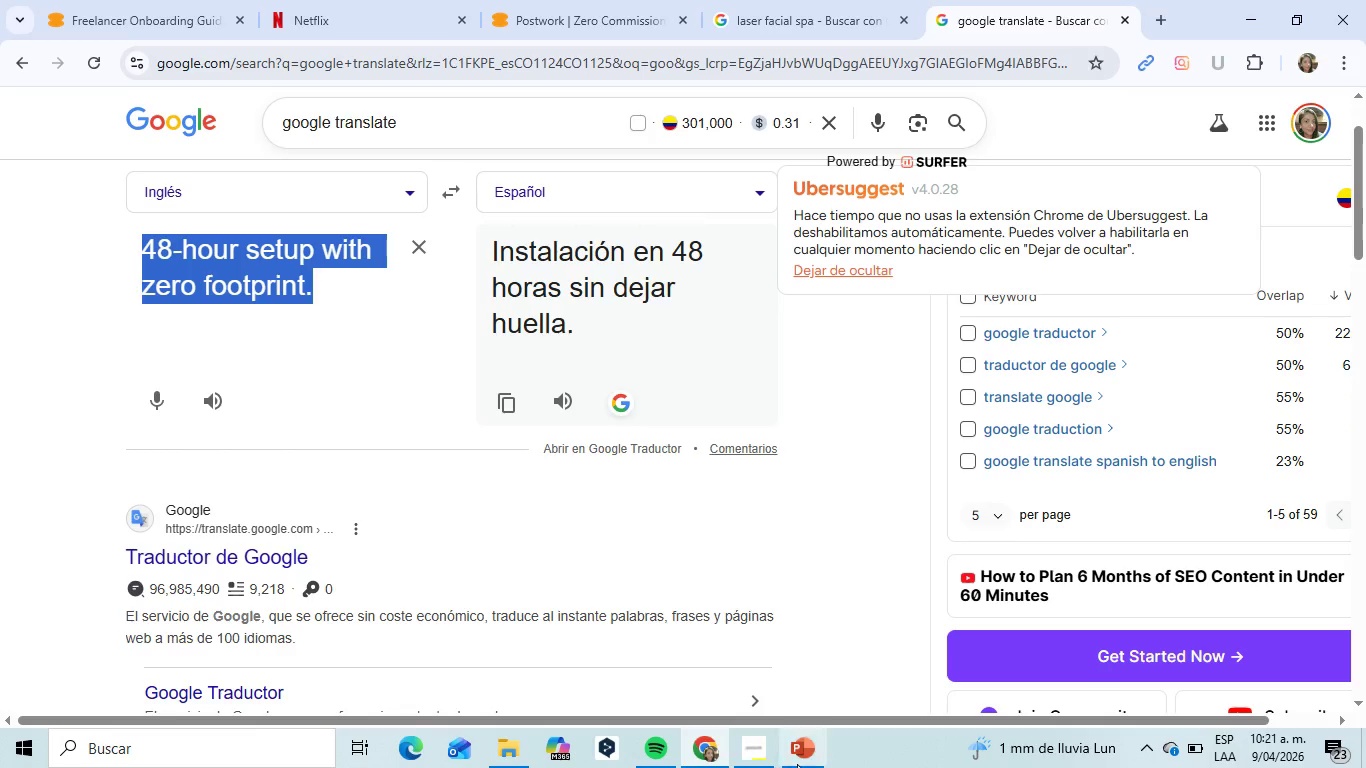 
left_click([829, 755])
 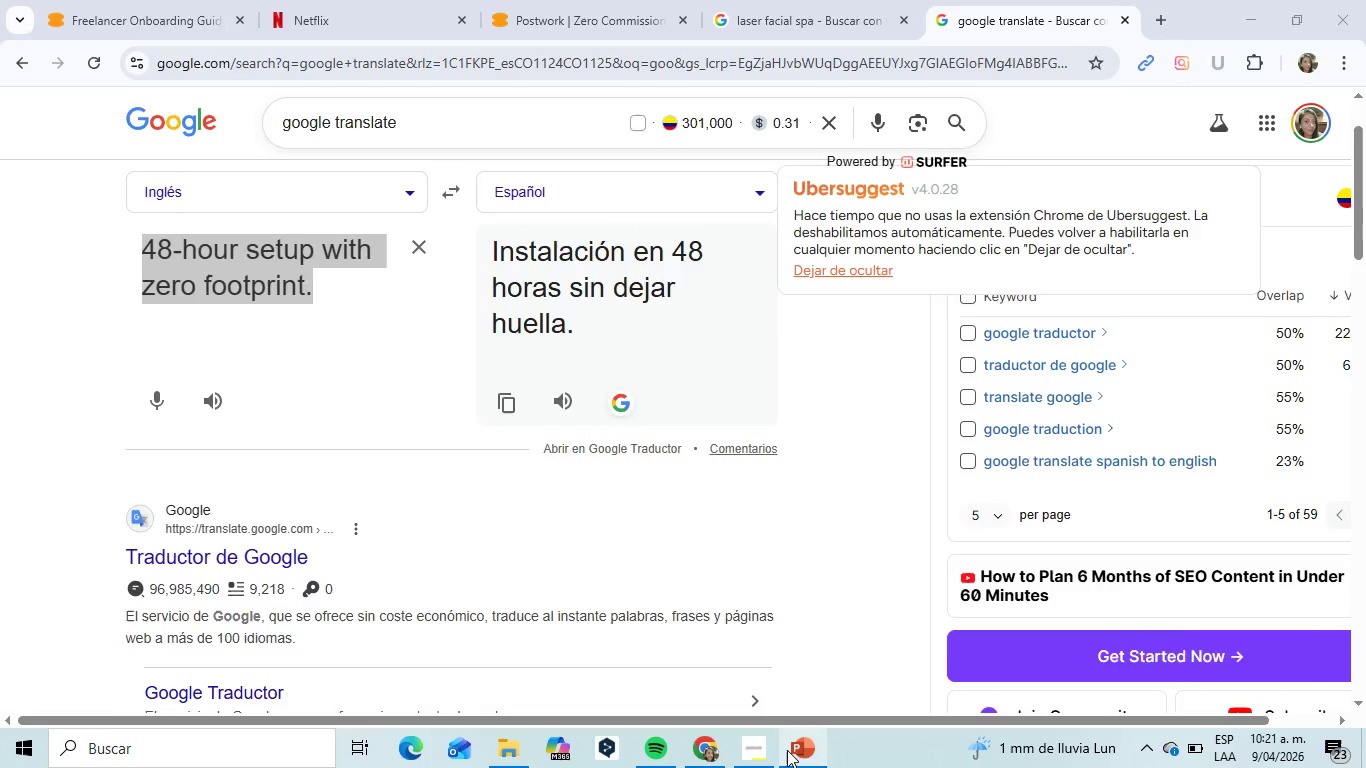 
left_click([787, 750])
 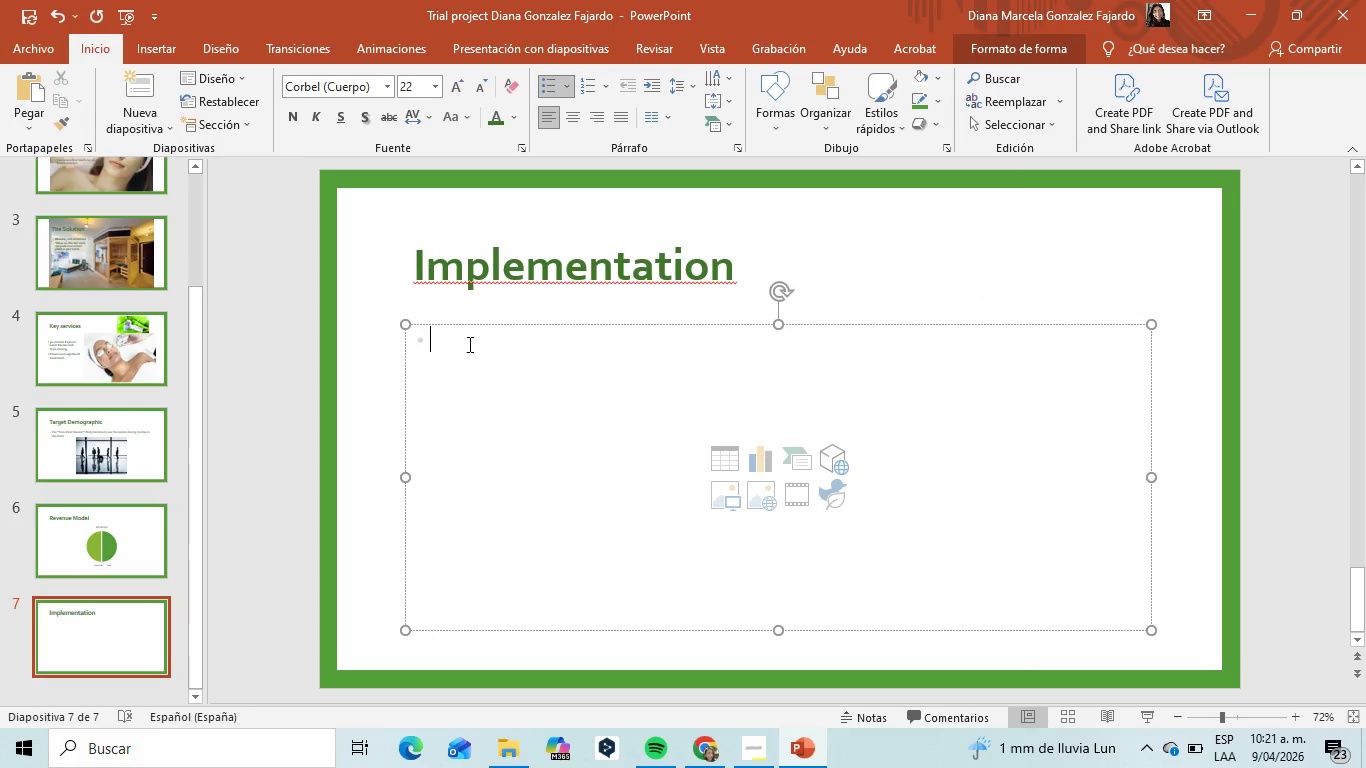 
left_click([461, 337])
 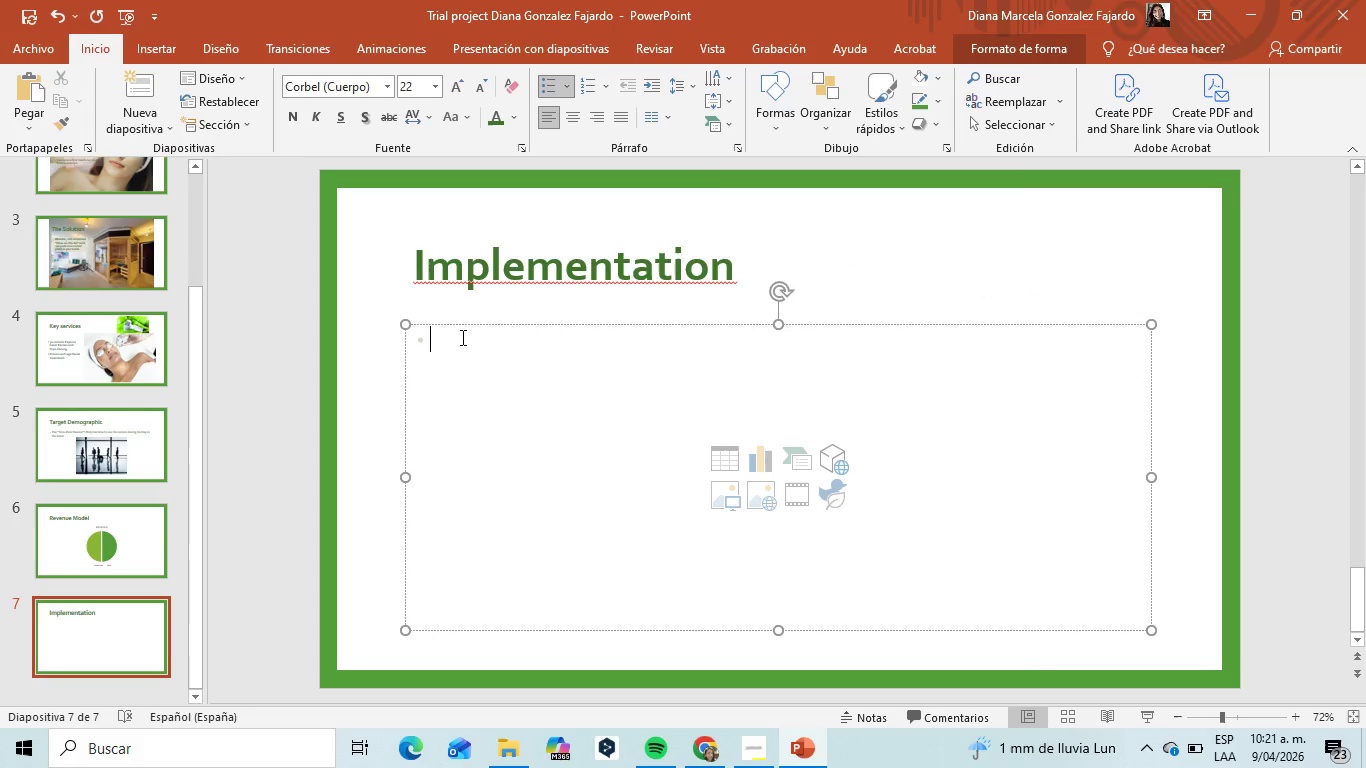 
key(Control+V)
 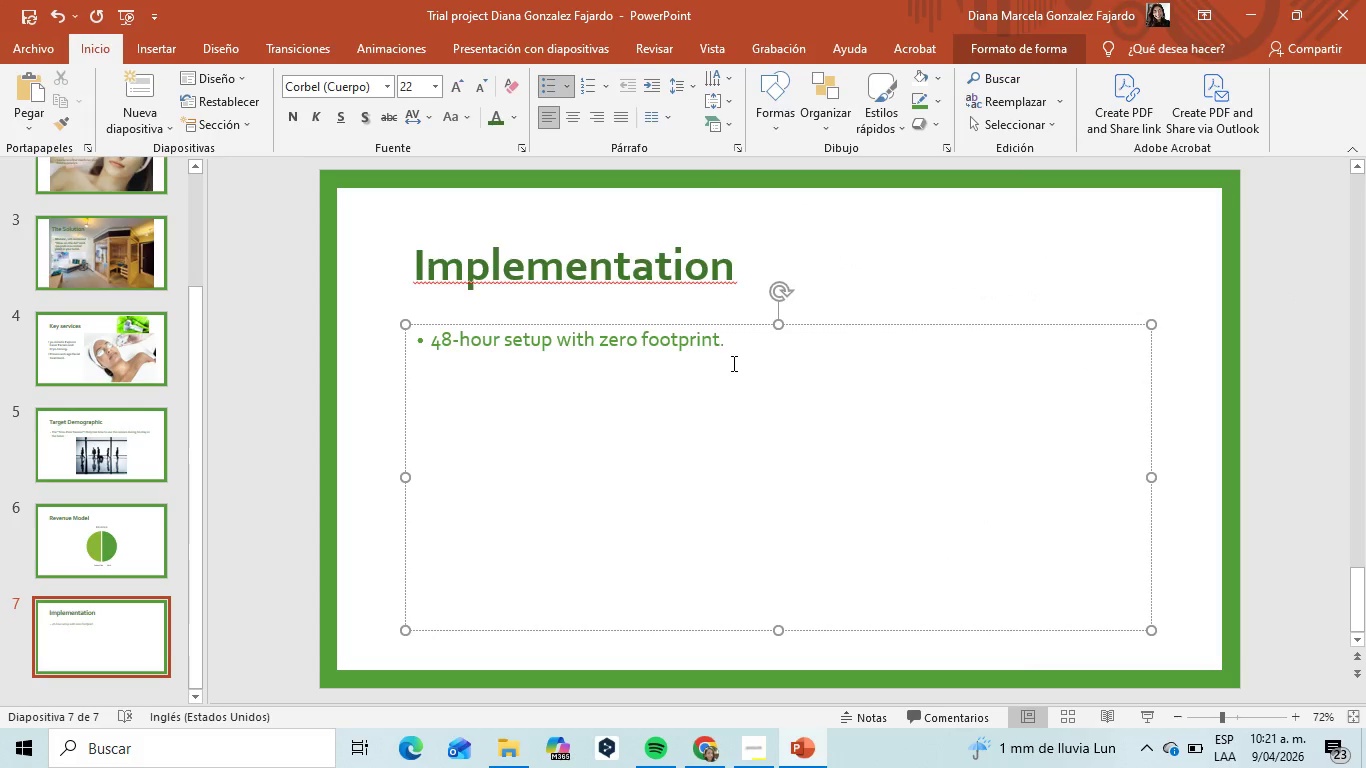 
left_click_drag(start_coordinate=[759, 336], to_coordinate=[430, 339])
 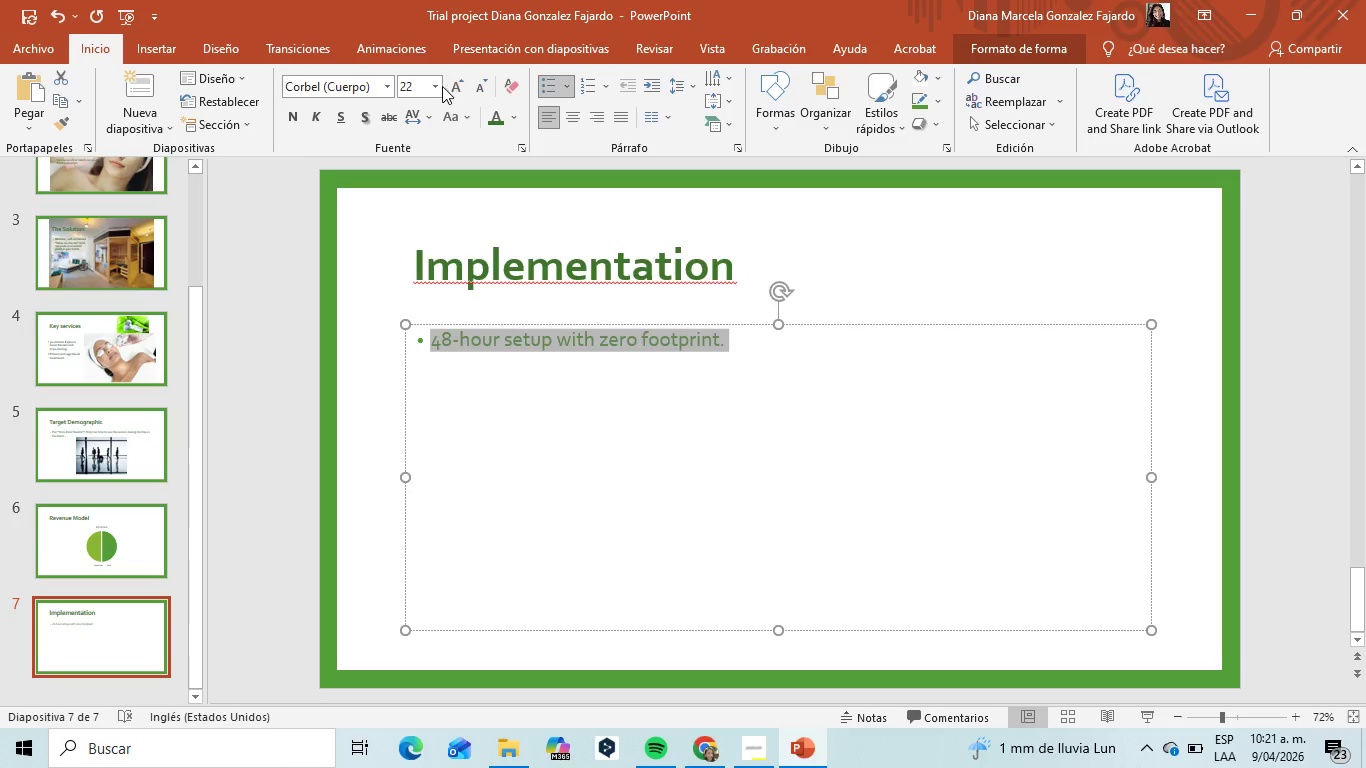 
left_click([442, 86])
 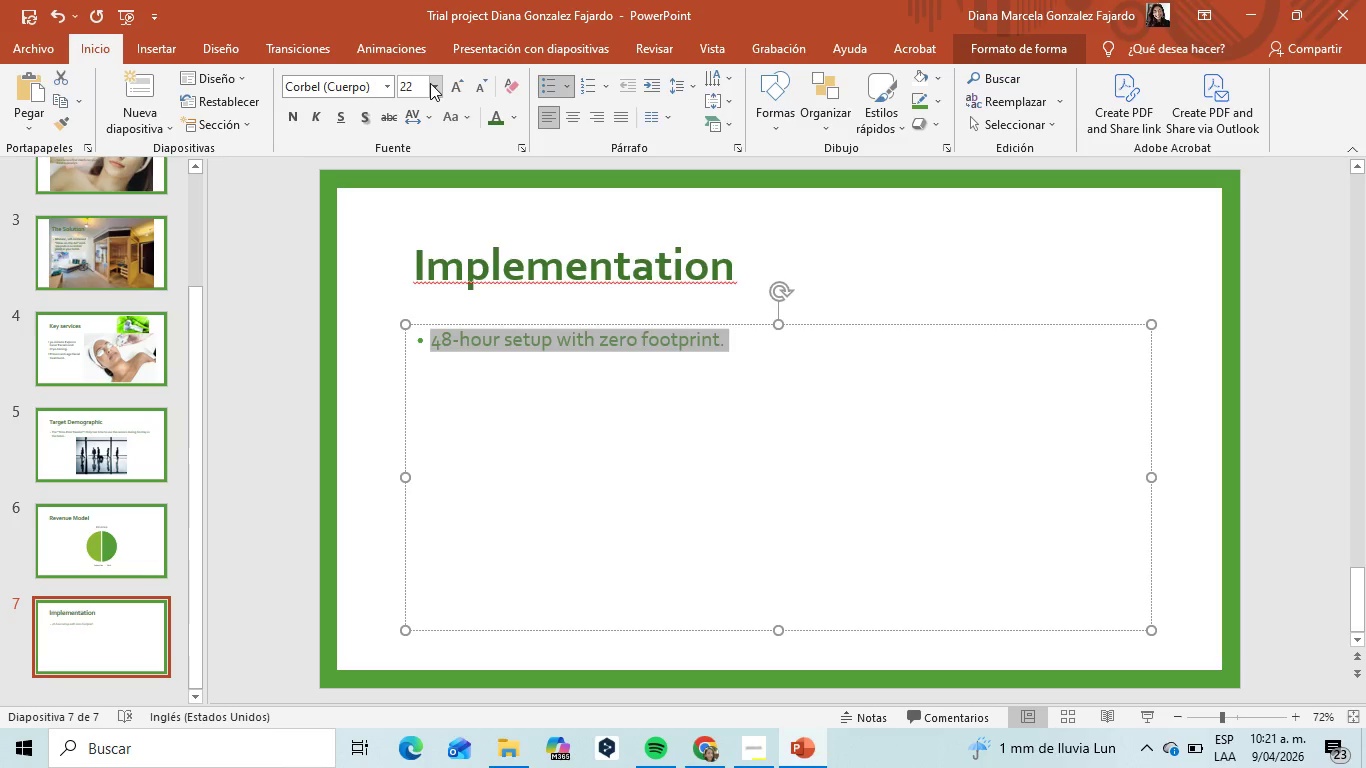 
left_click([430, 82])
 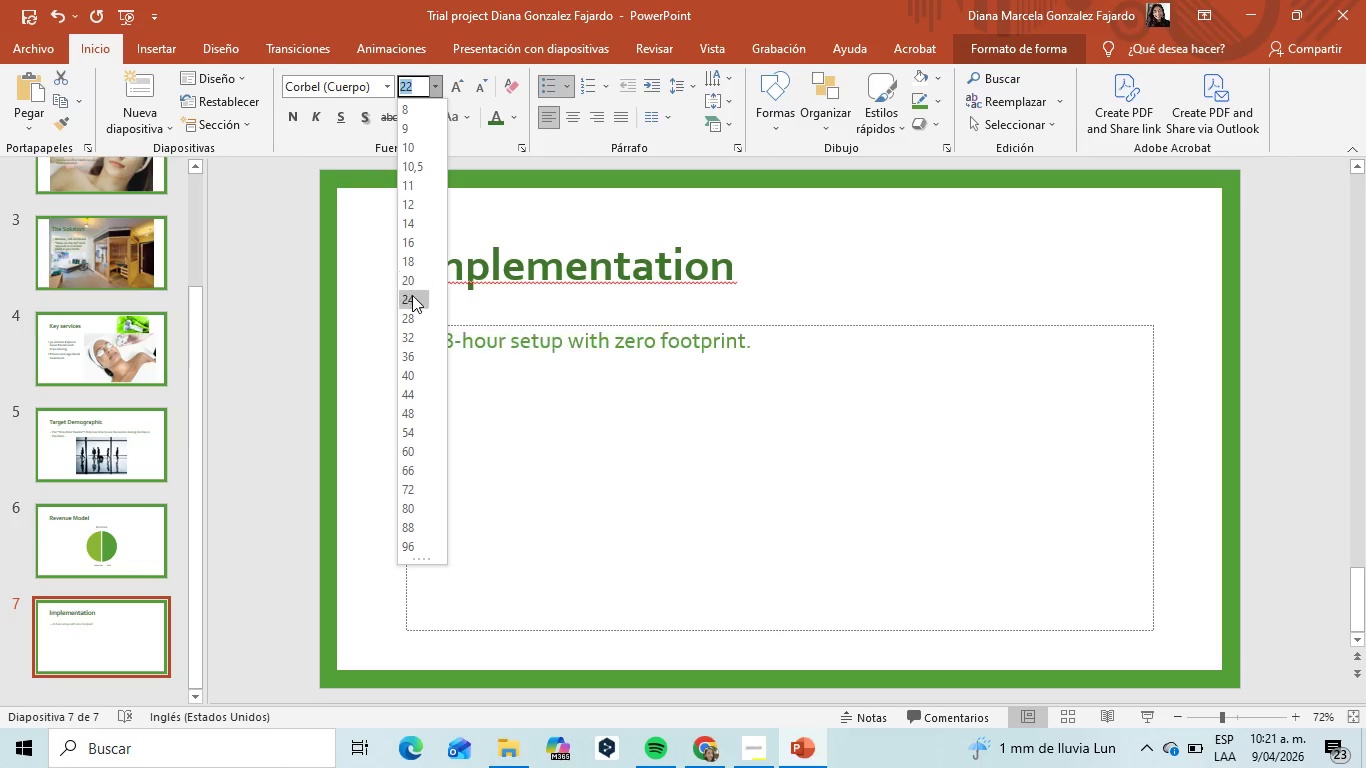 
left_click([412, 298])
 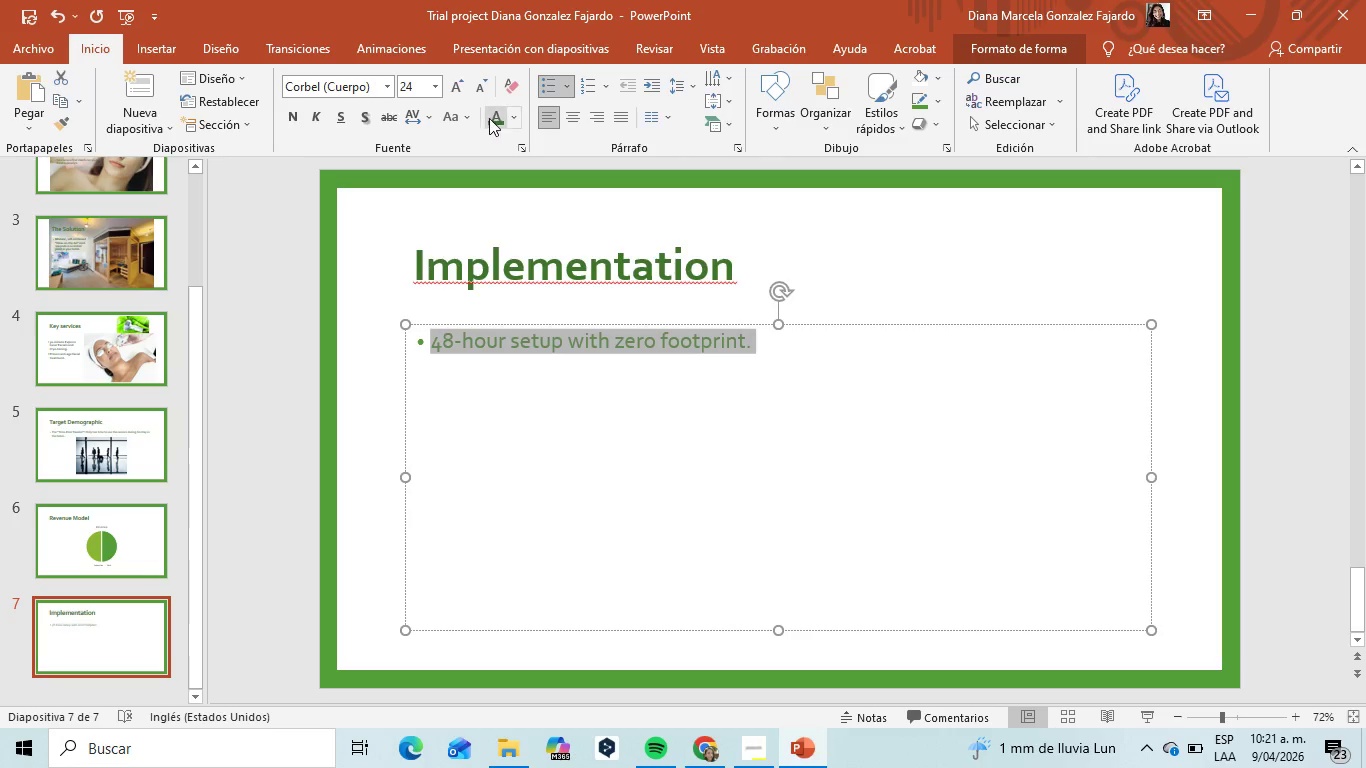 
left_click([490, 118])
 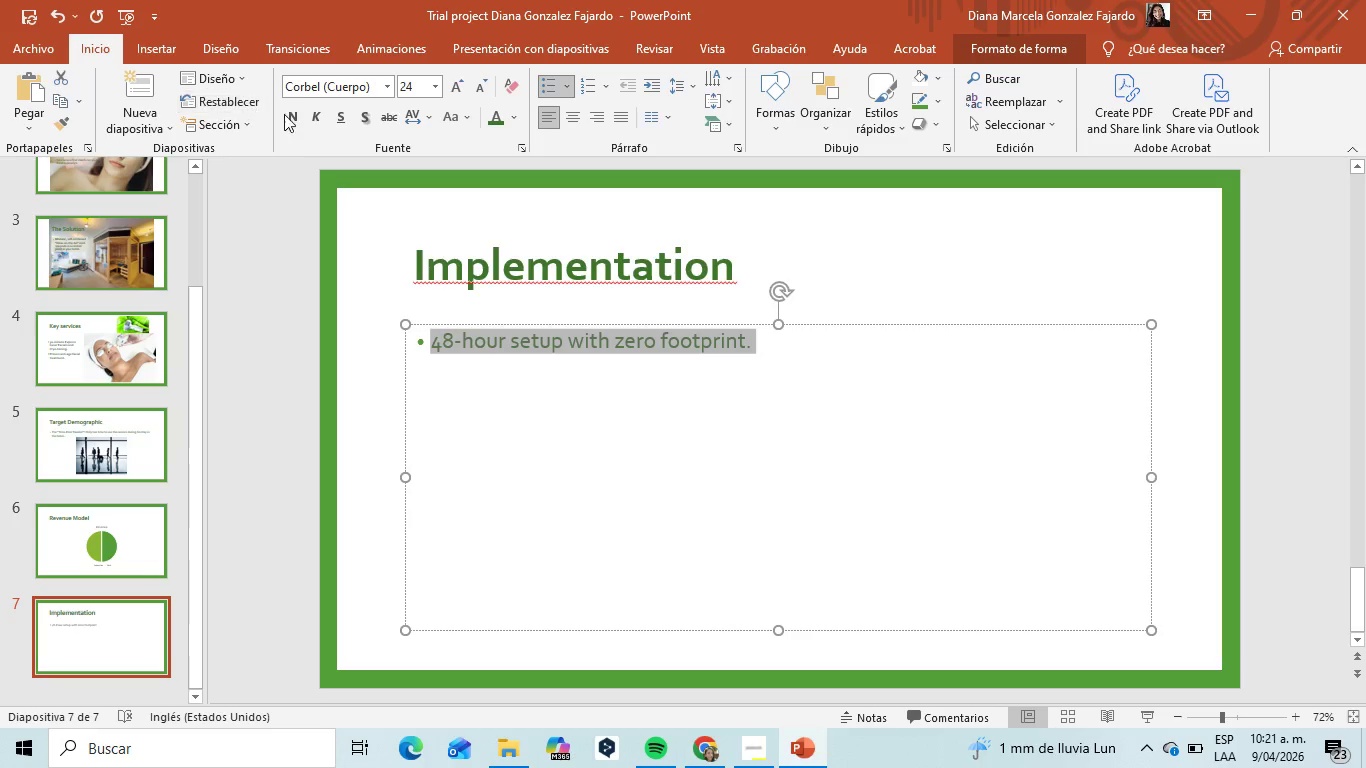 
left_click([292, 114])
 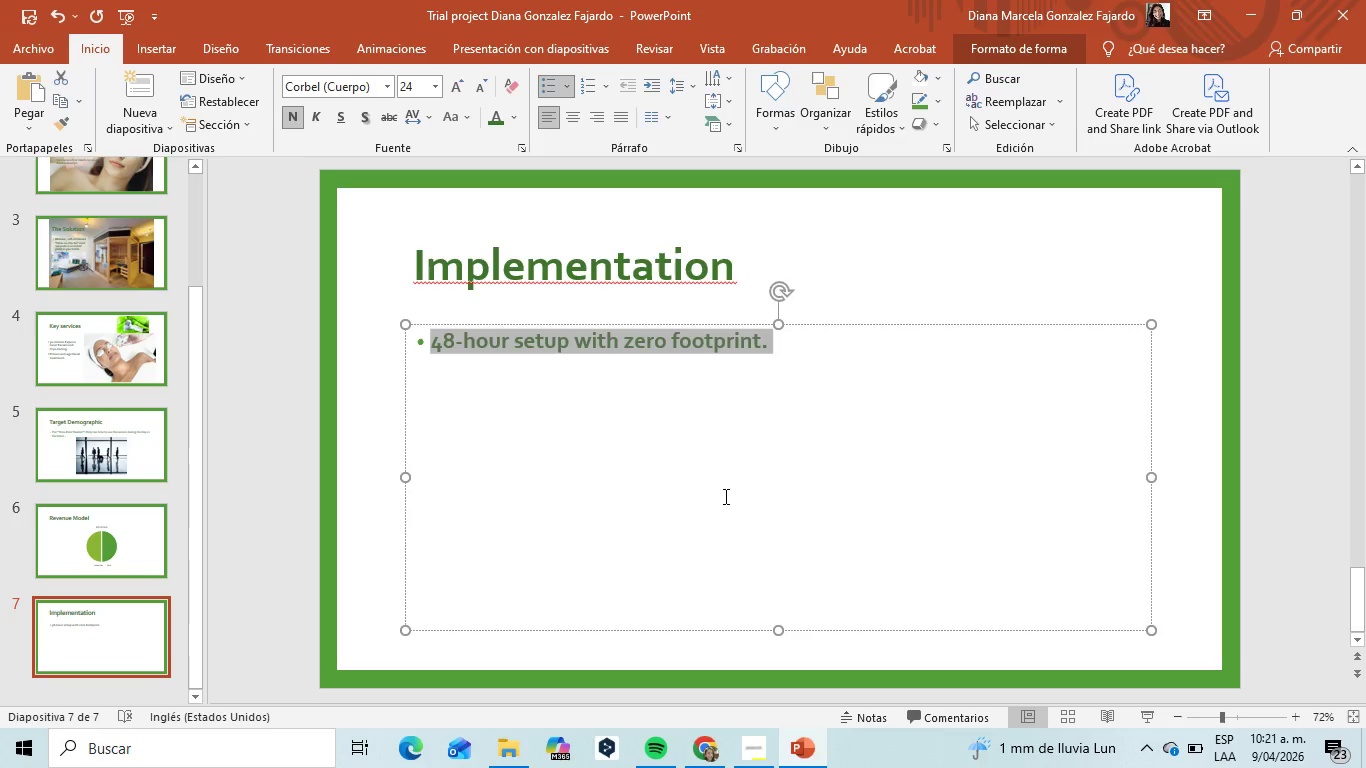 
left_click([721, 496])
 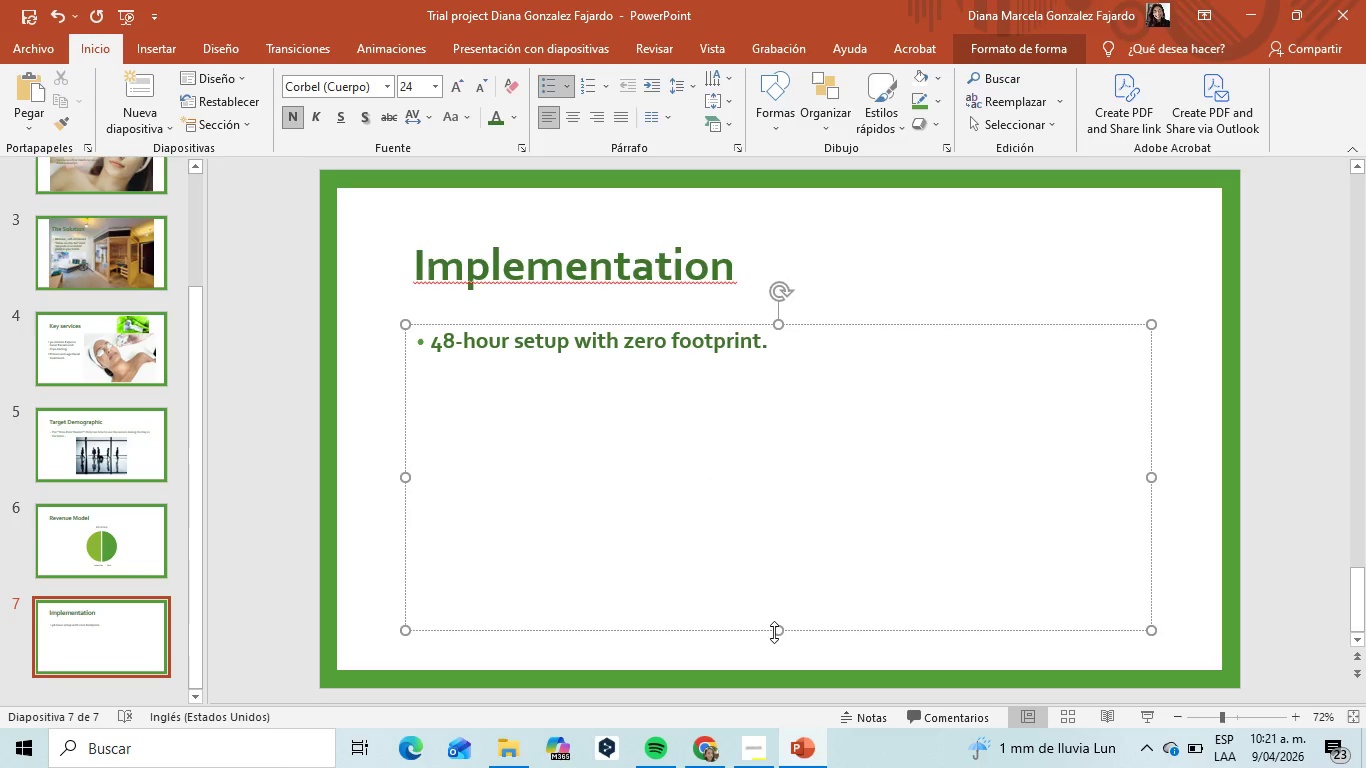 
left_click_drag(start_coordinate=[776, 631], to_coordinate=[768, 392])
 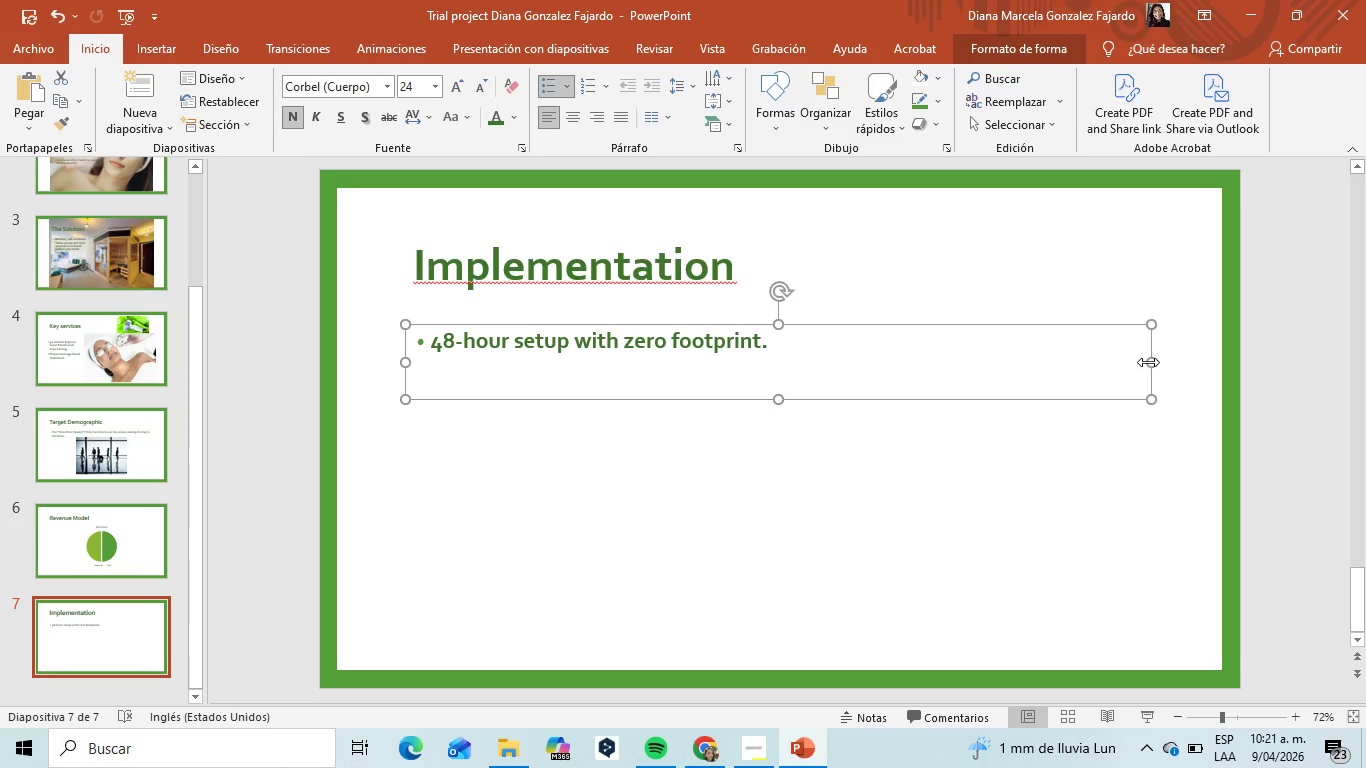 
left_click_drag(start_coordinate=[1149, 362], to_coordinate=[794, 360])
 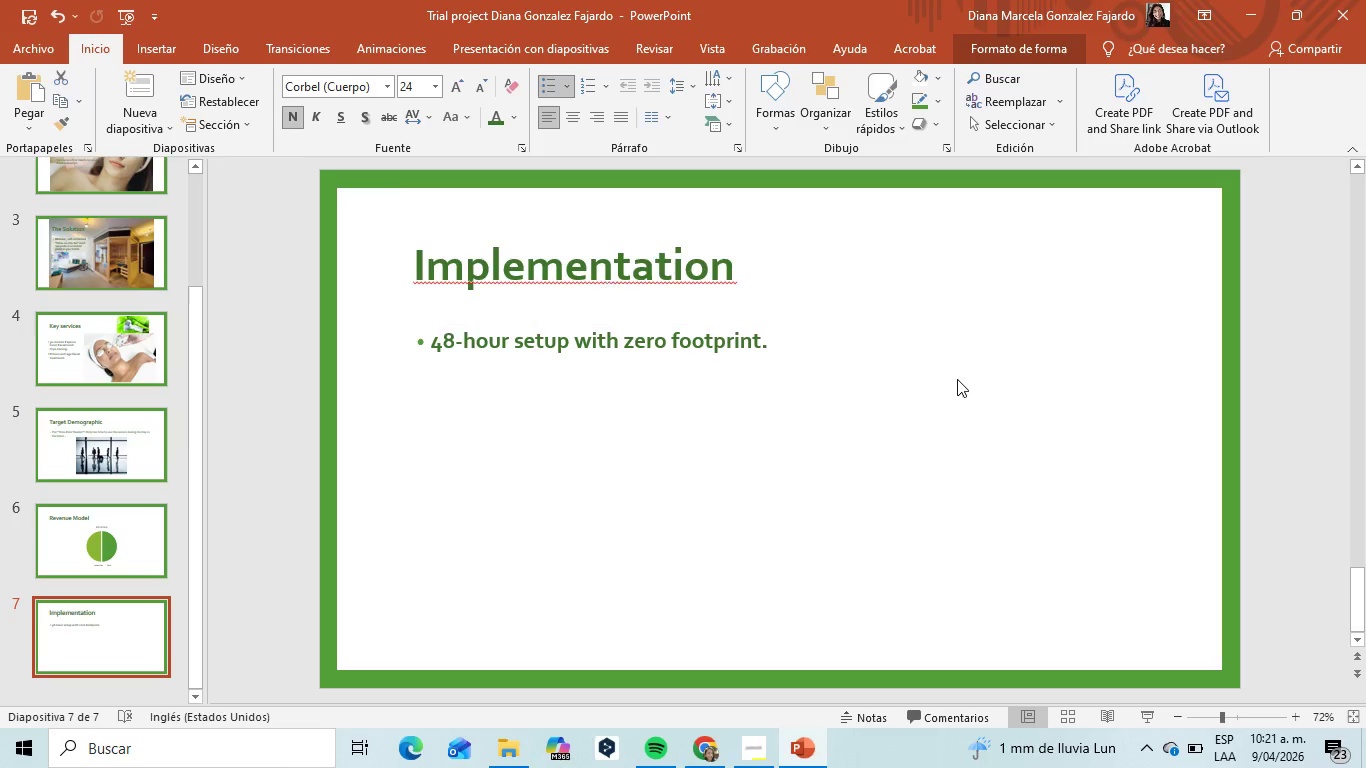 
left_click([957, 379])
 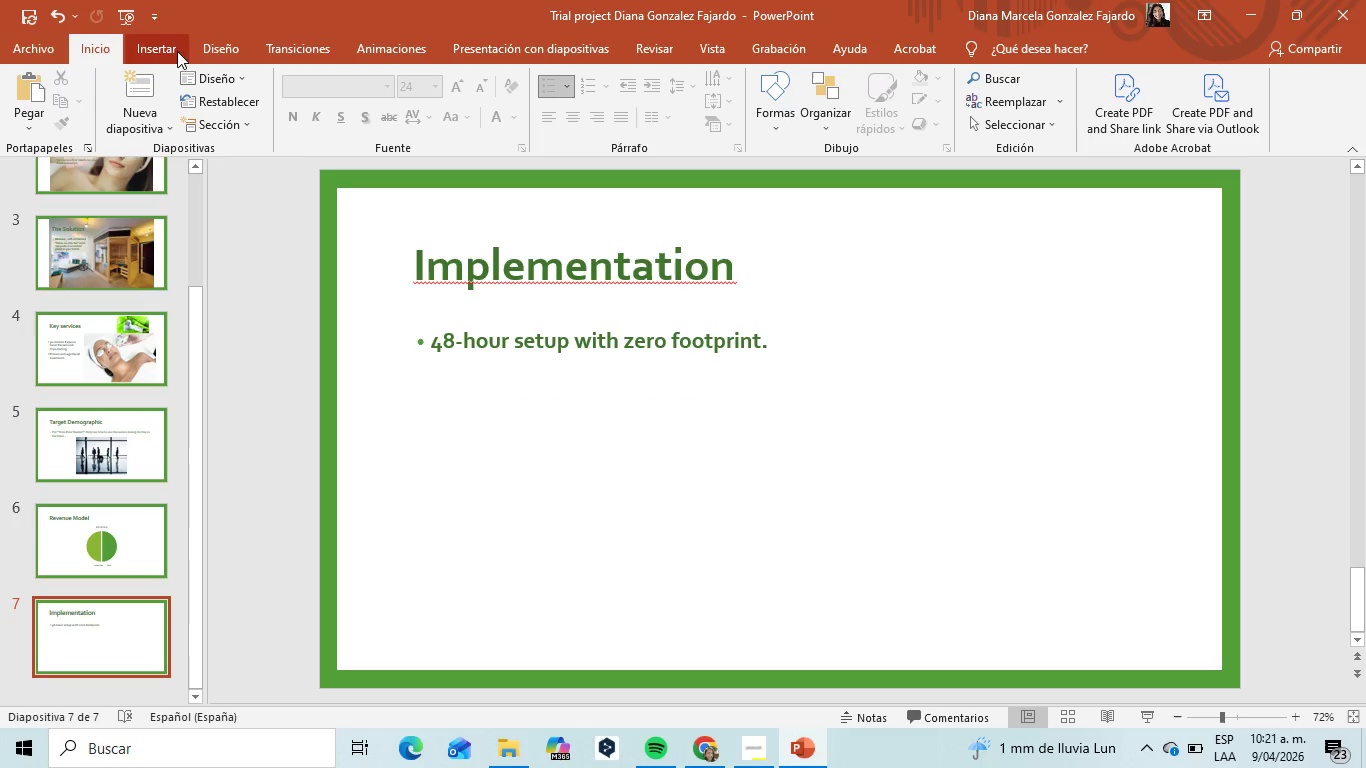 
left_click([182, 46])
 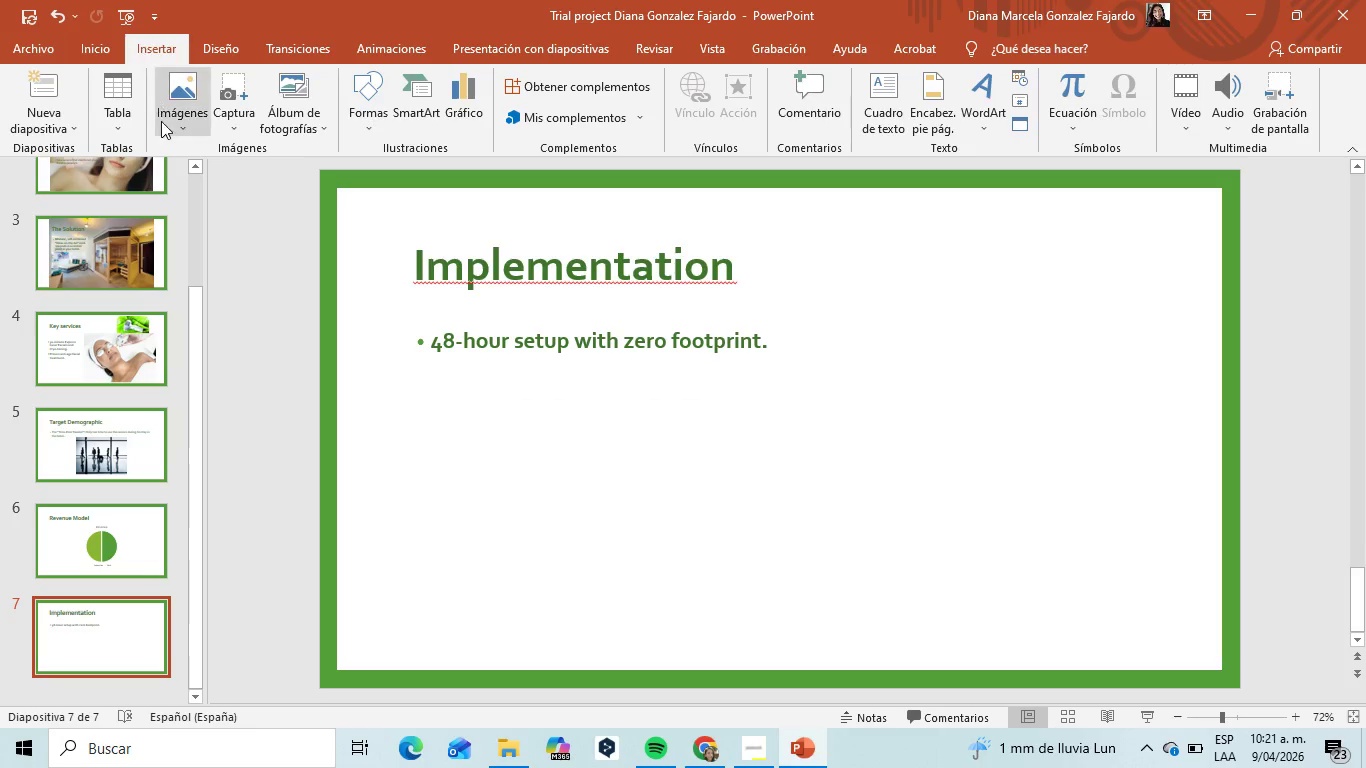 
left_click([165, 126])
 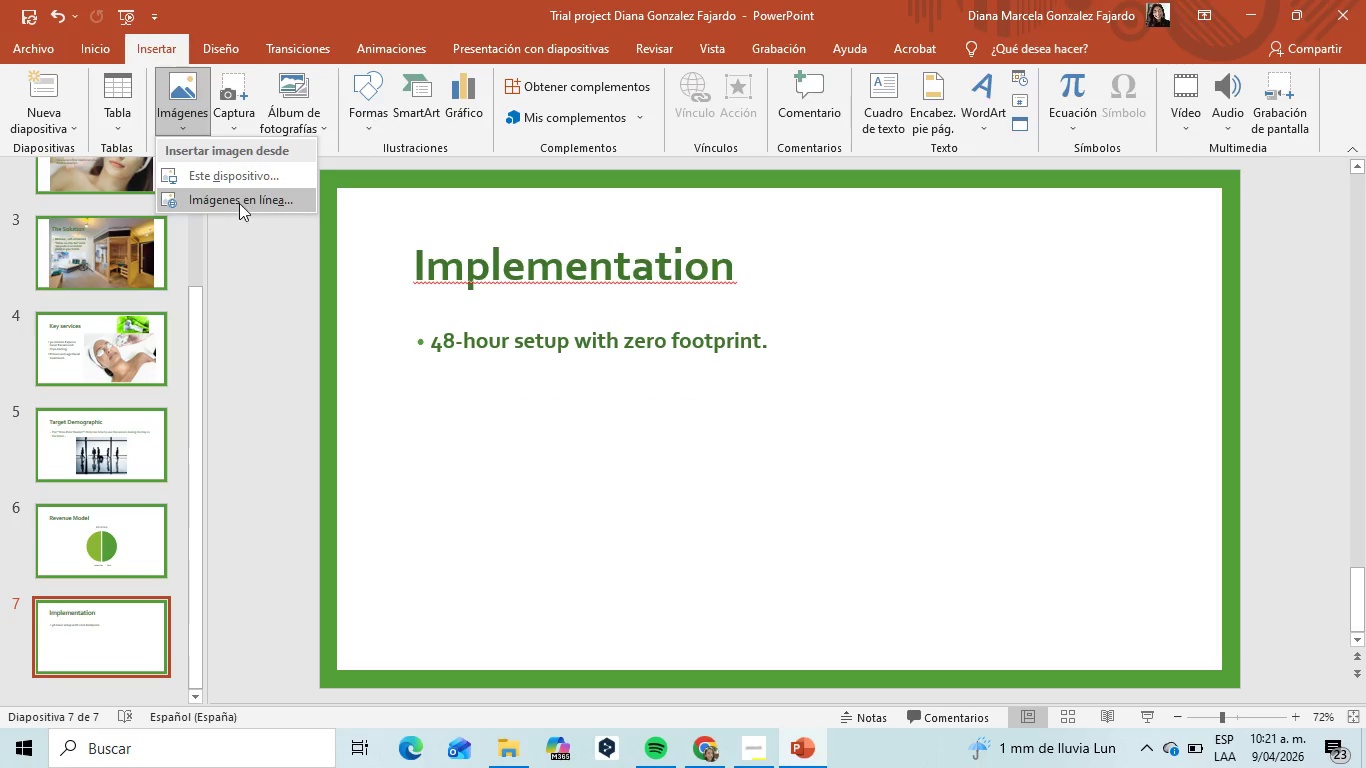 
left_click([239, 203])
 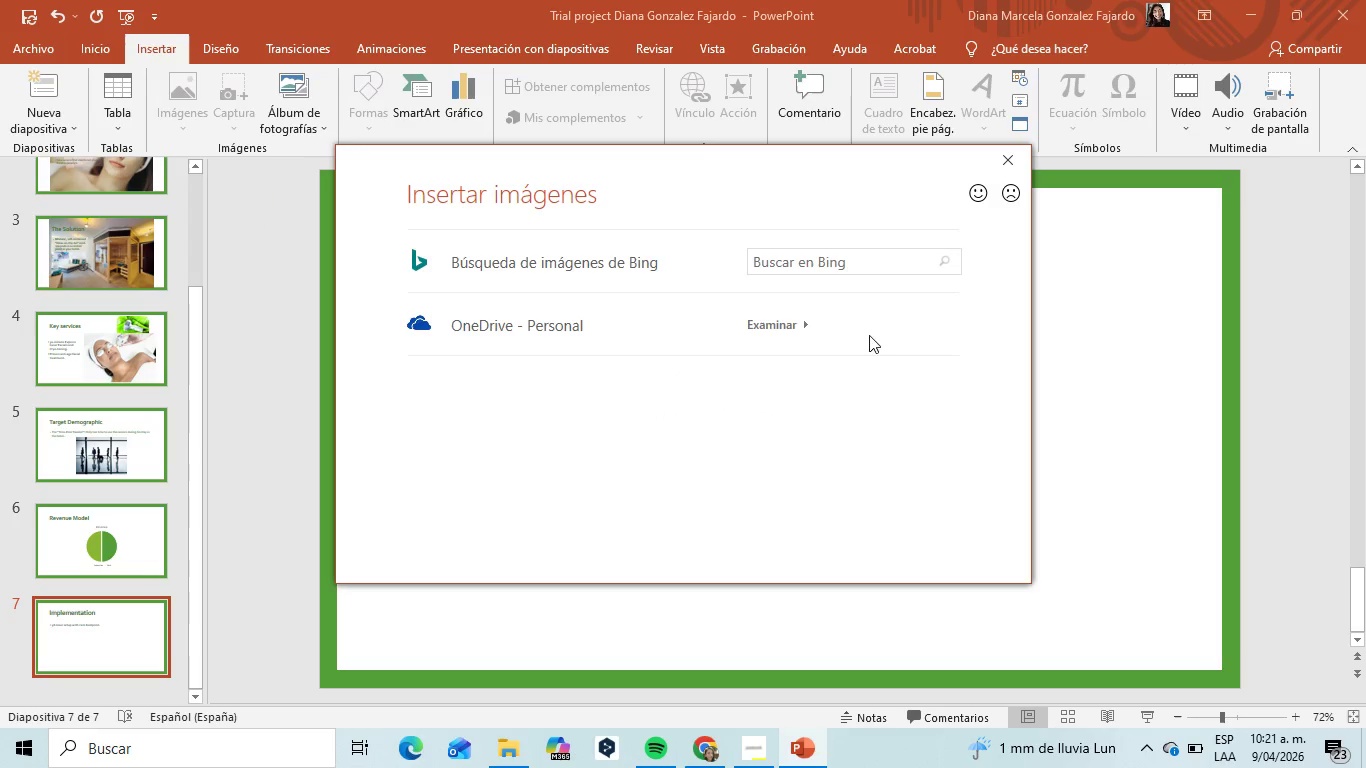 
left_click([856, 267])
 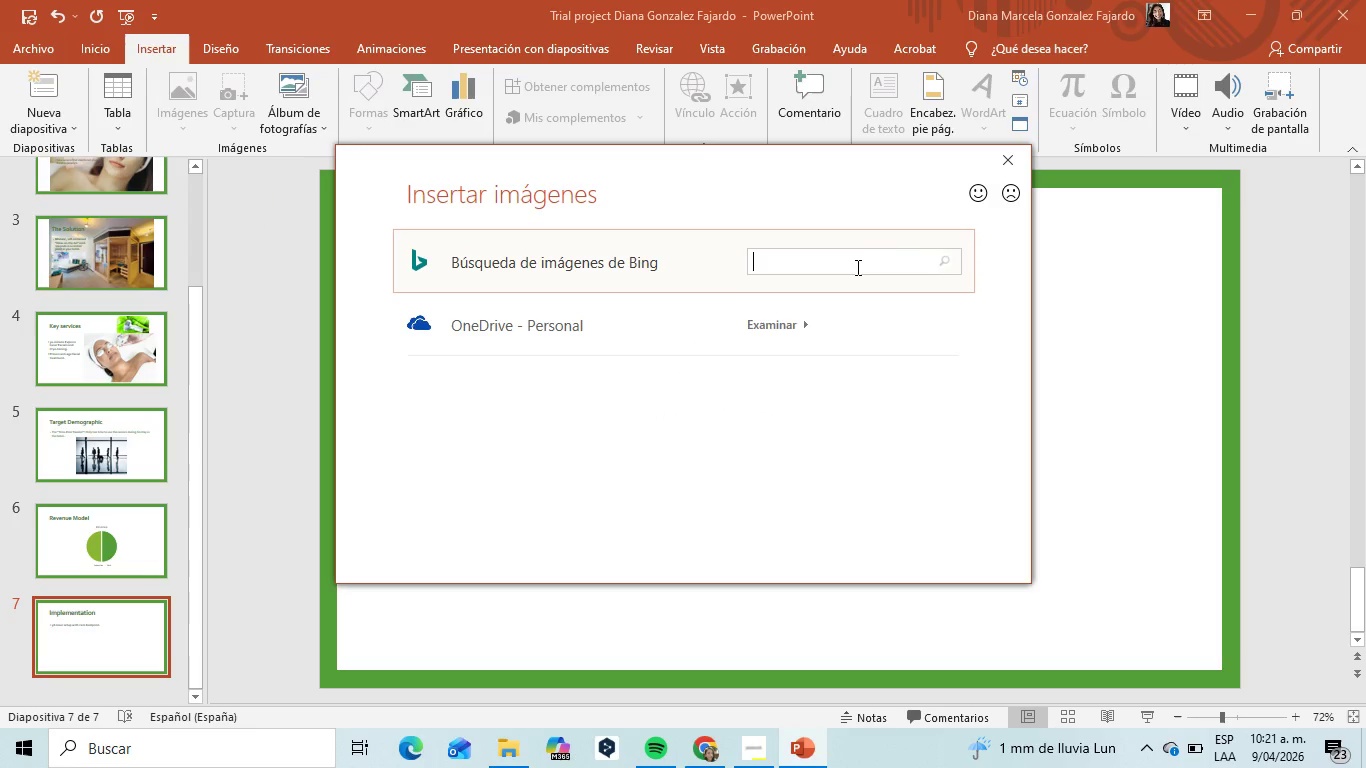 
type(spot )
key(Backspace)
key(Backspace)
key(Backspace)
key(Backspace)
key(Backspace)
type(pod implementation)
 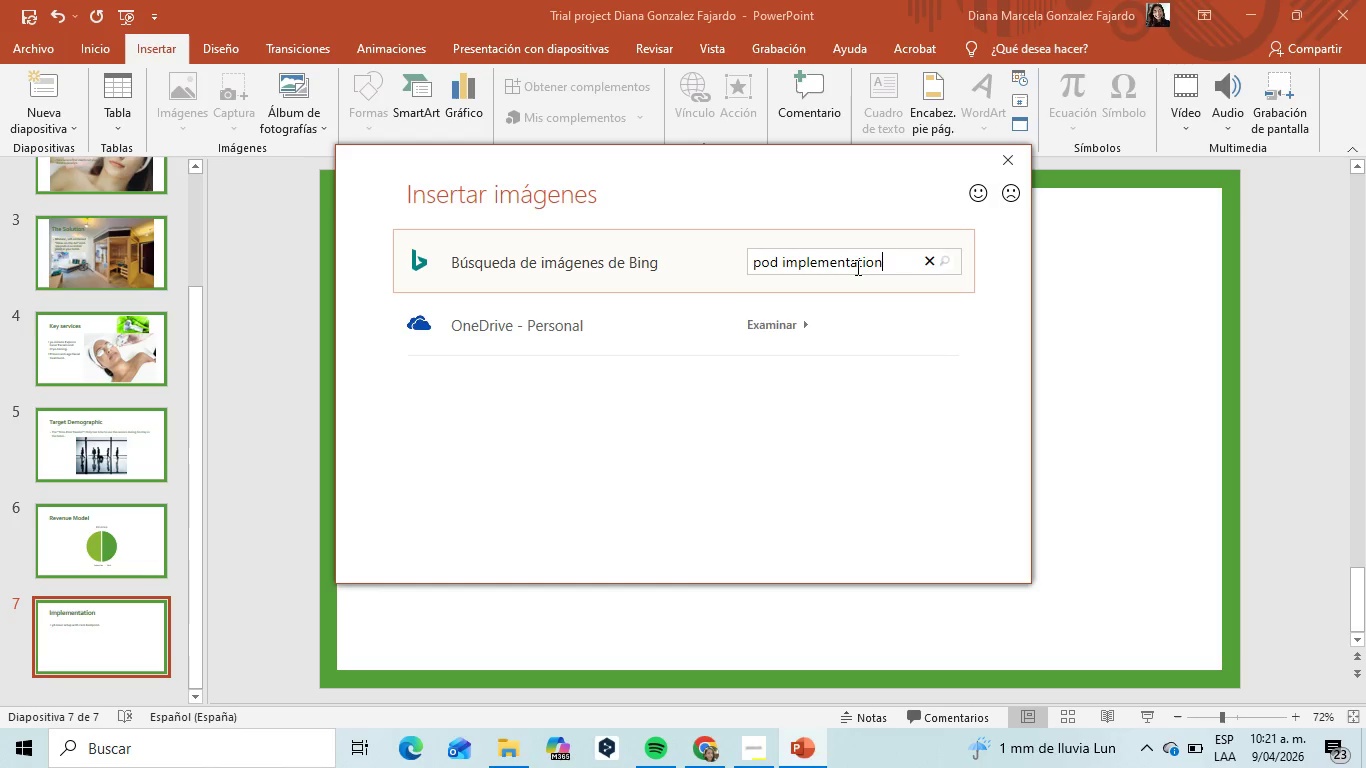 
key(Enter)
 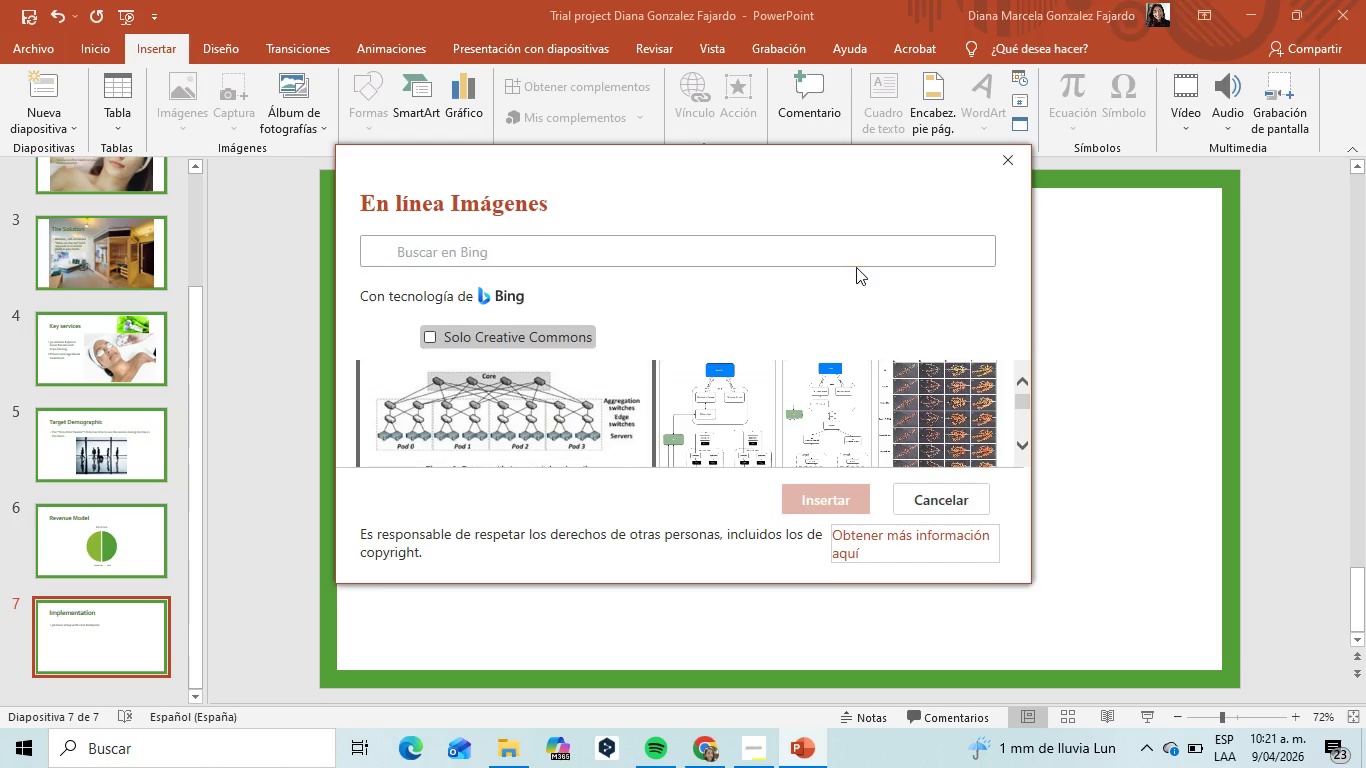 
scroll: coordinate [807, 386], scroll_direction: down, amount: 13.0
 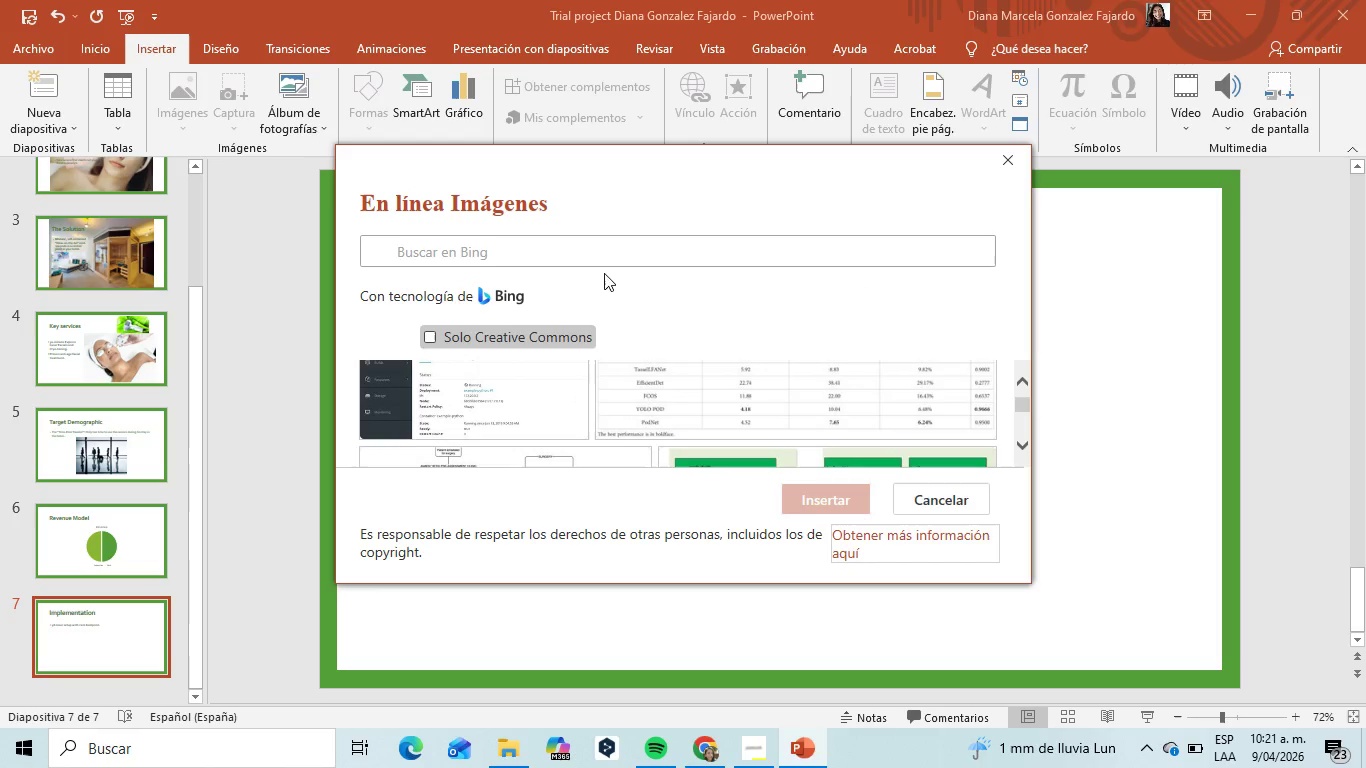 
left_click([610, 248])
 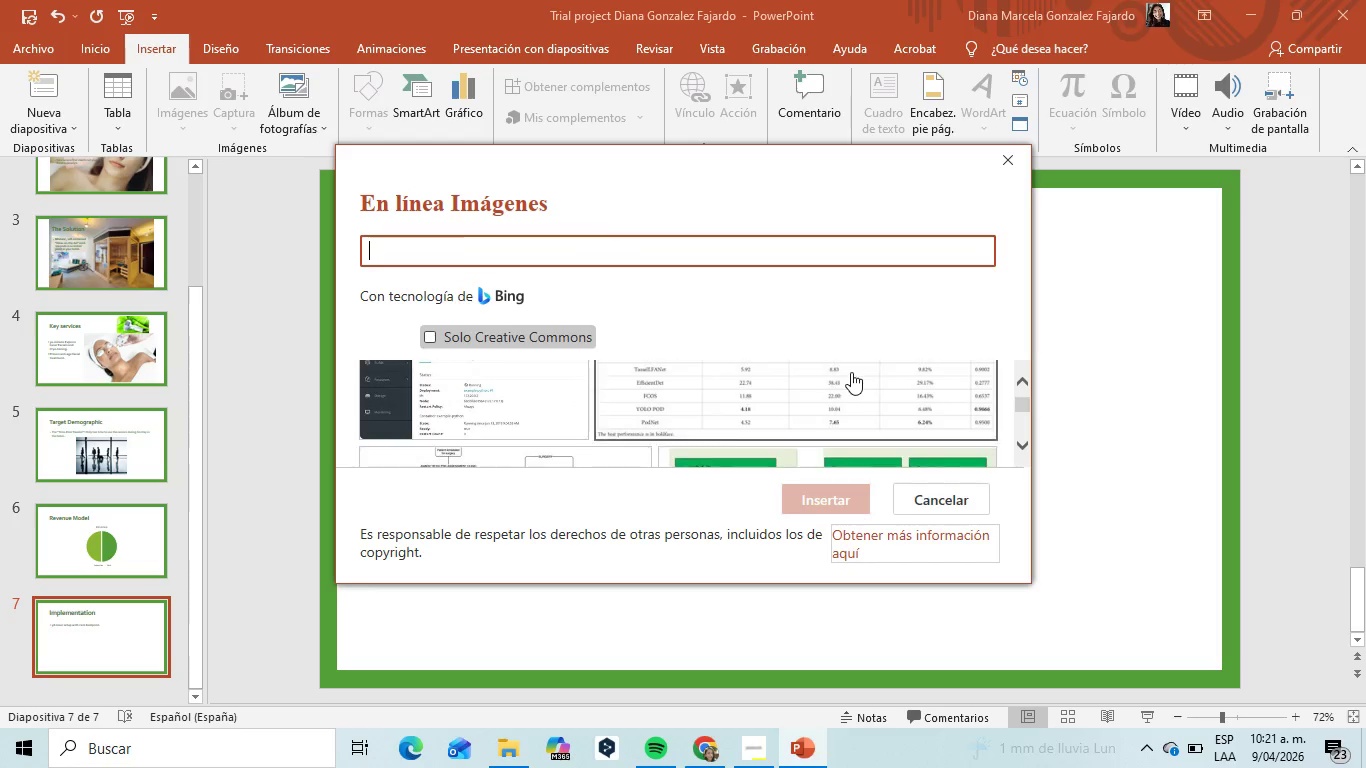 
scroll: coordinate [685, 266], scroll_direction: up, amount: 12.0
 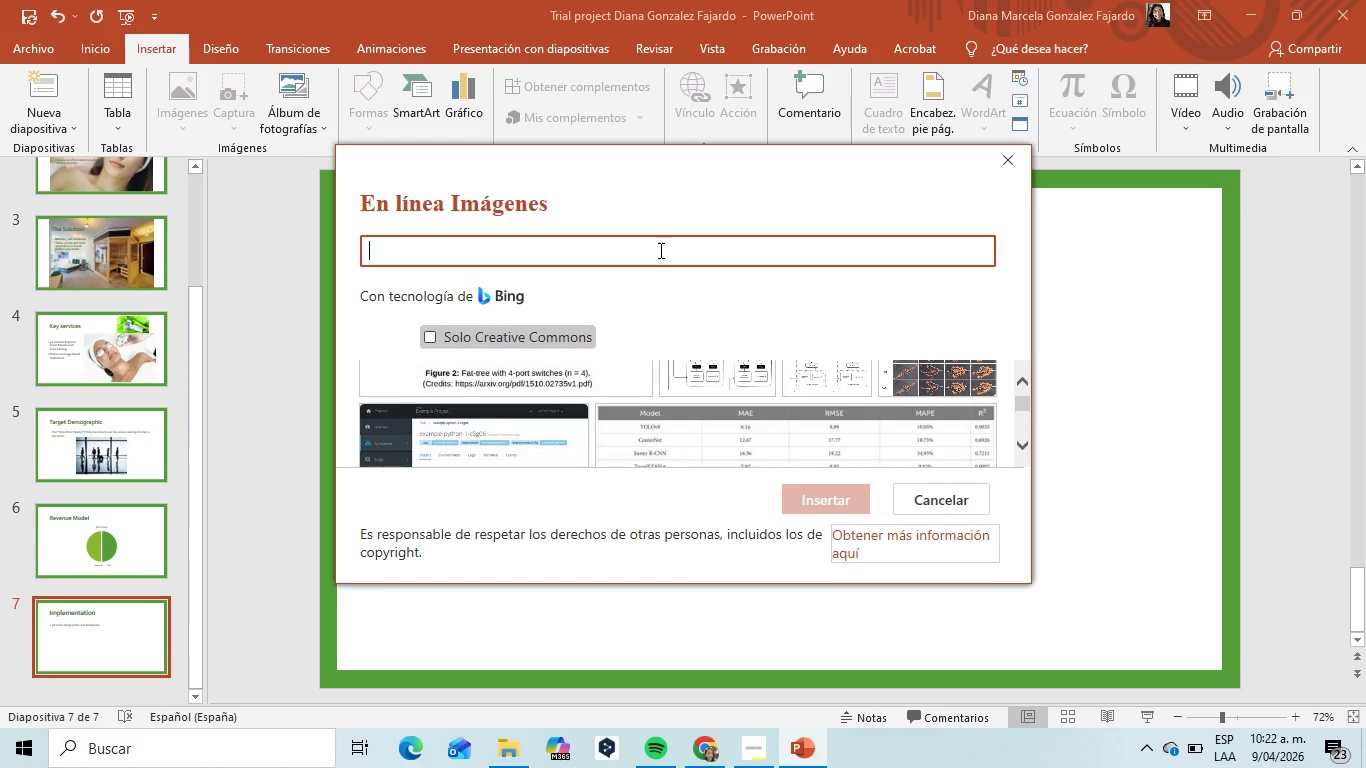 
type(module pot implementation)
 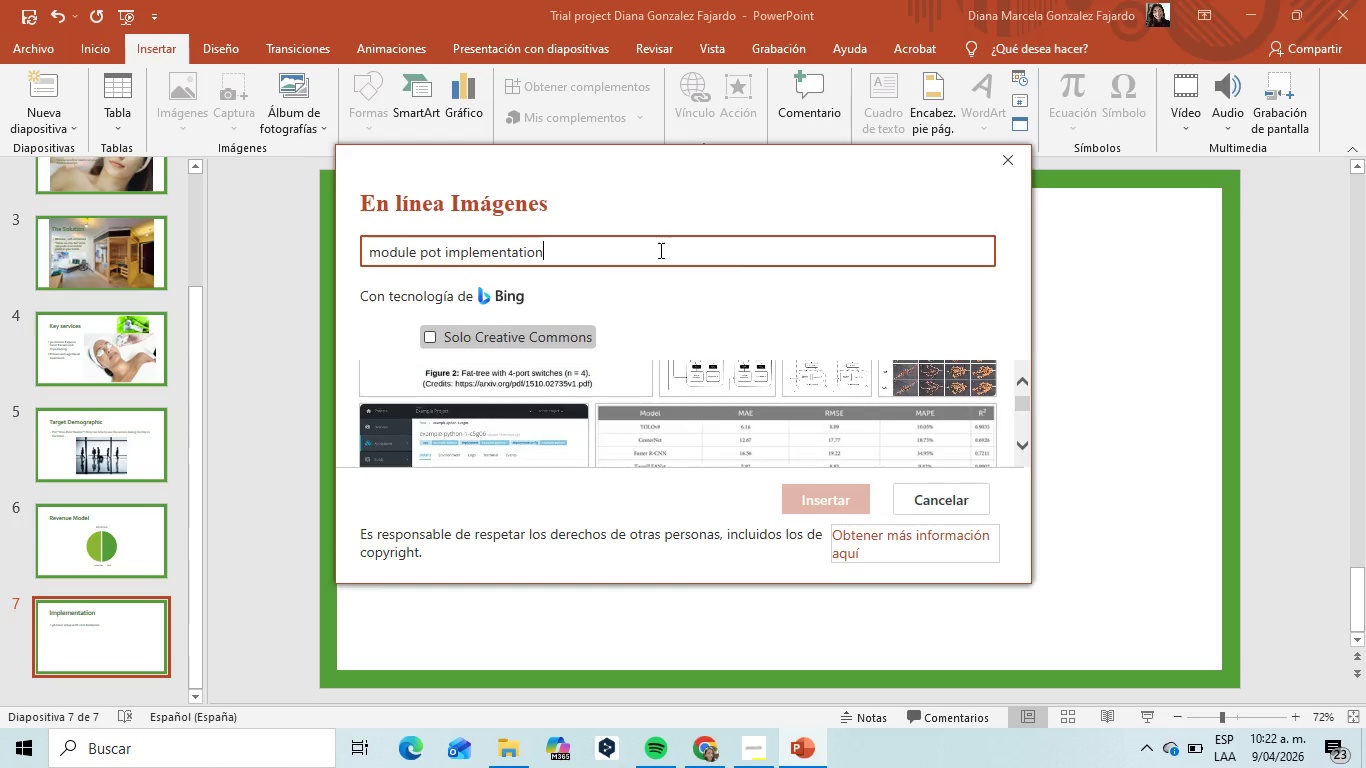 
key(Enter)
 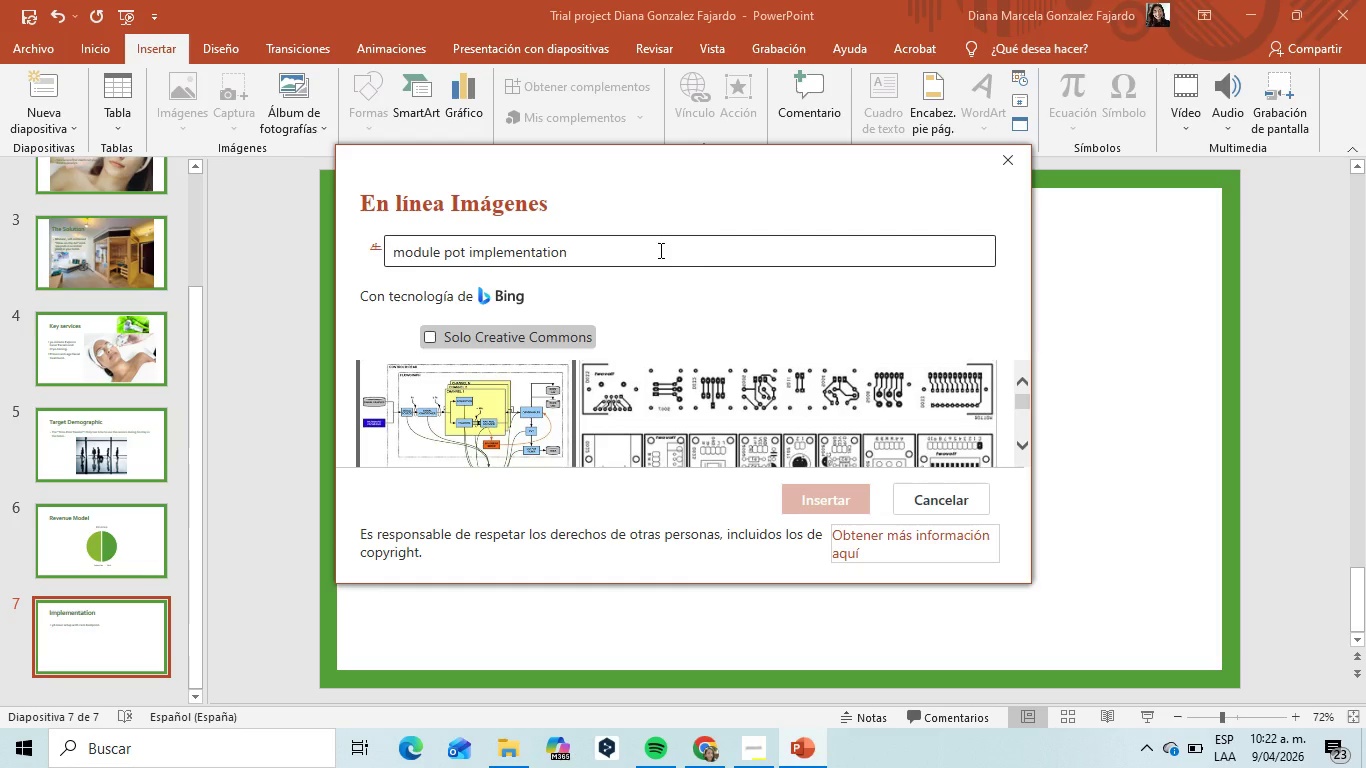 
scroll: coordinate [736, 393], scroll_direction: down, amount: 12.0
 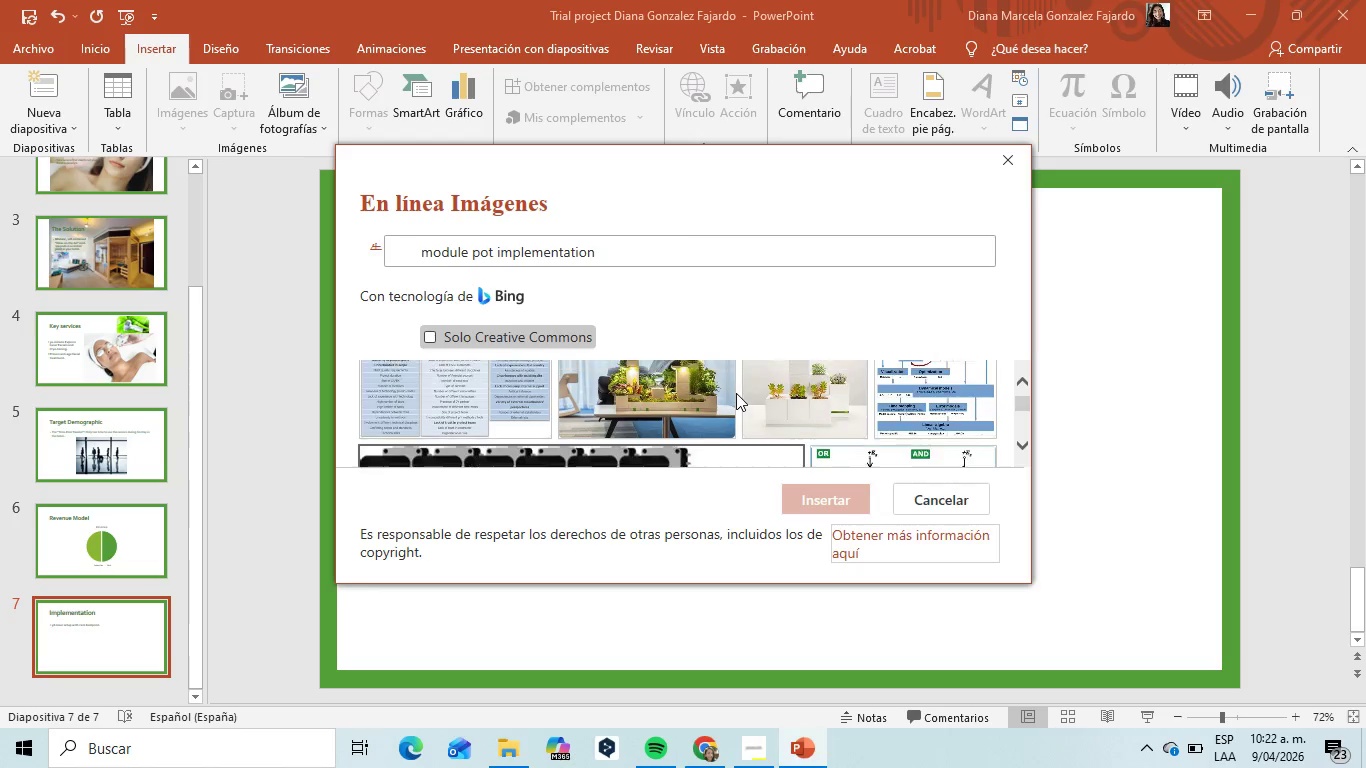 
scroll: coordinate [736, 393], scroll_direction: up, amount: 2.0
 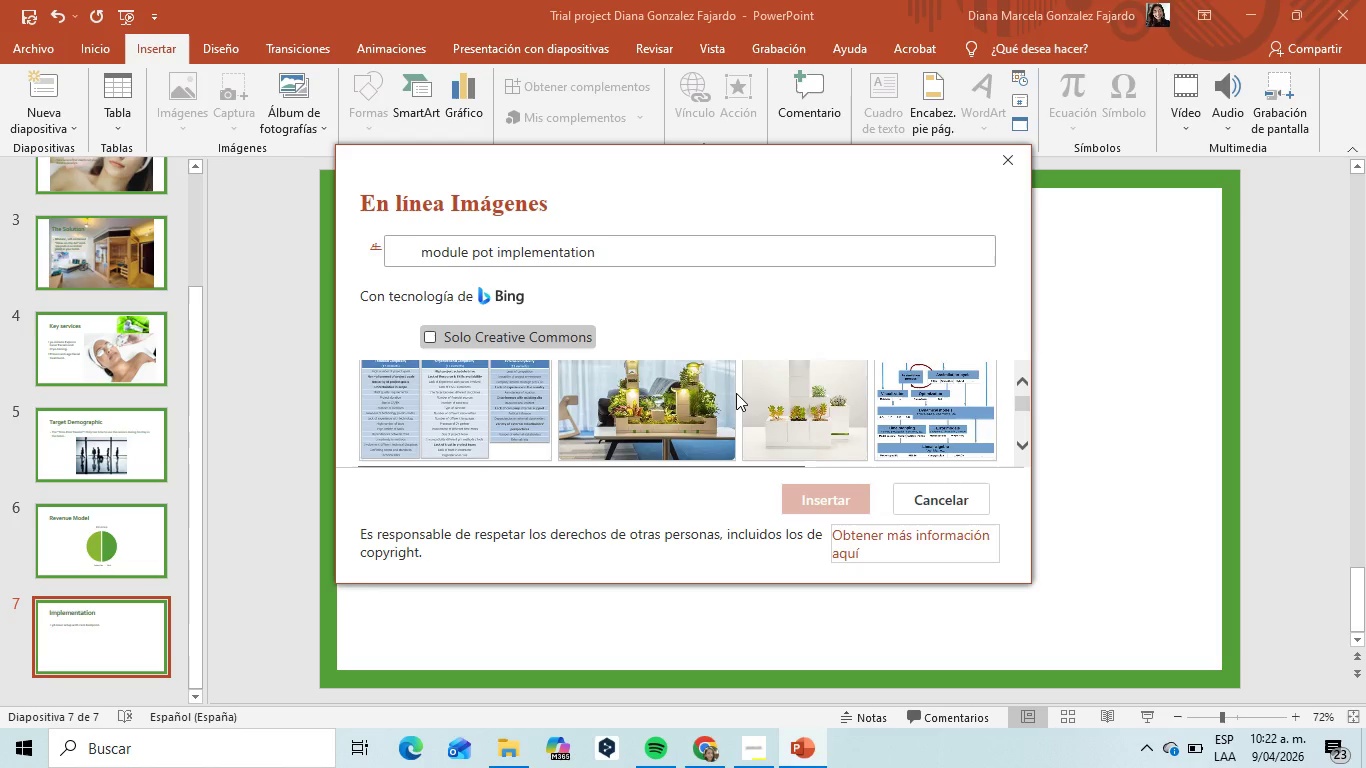 
scroll: coordinate [844, 393], scroll_direction: down, amount: 74.0
 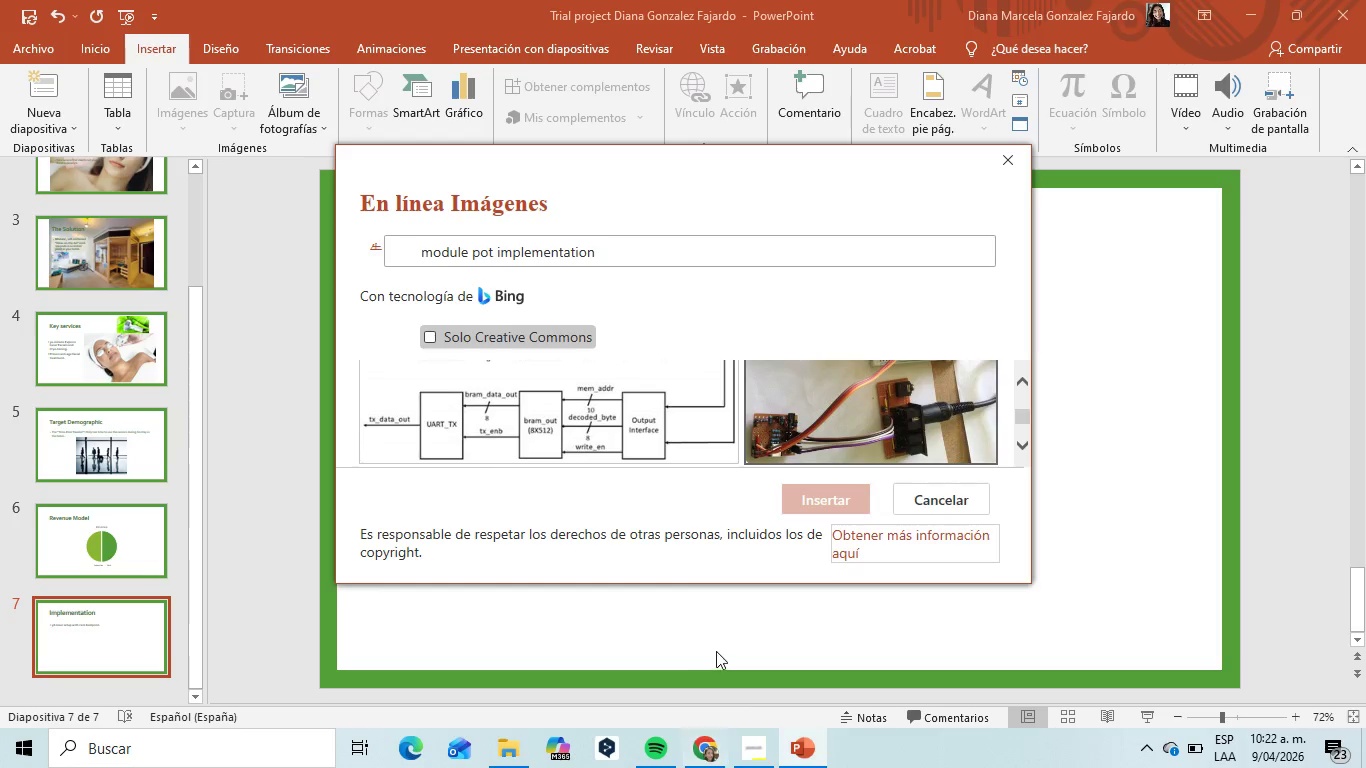 
left_click([710, 752])
 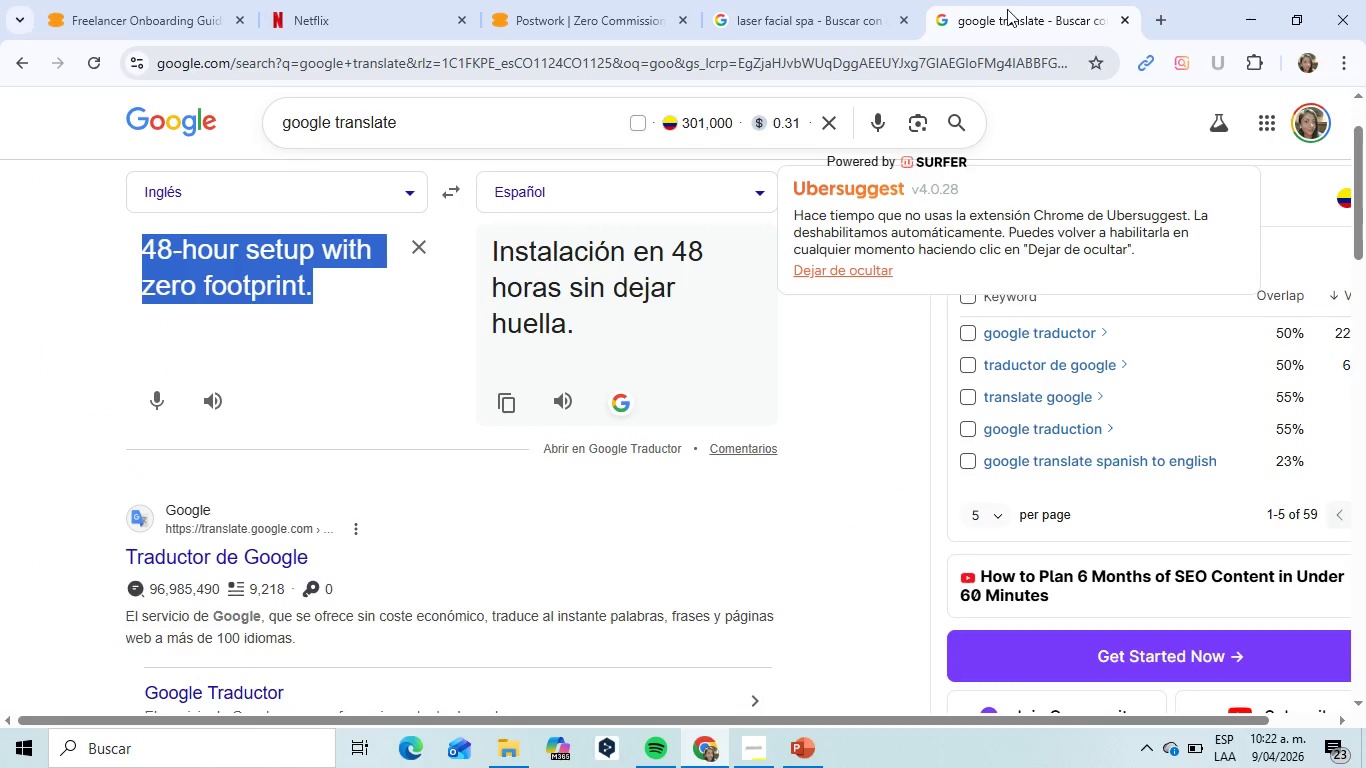 
left_click([822, 9])
 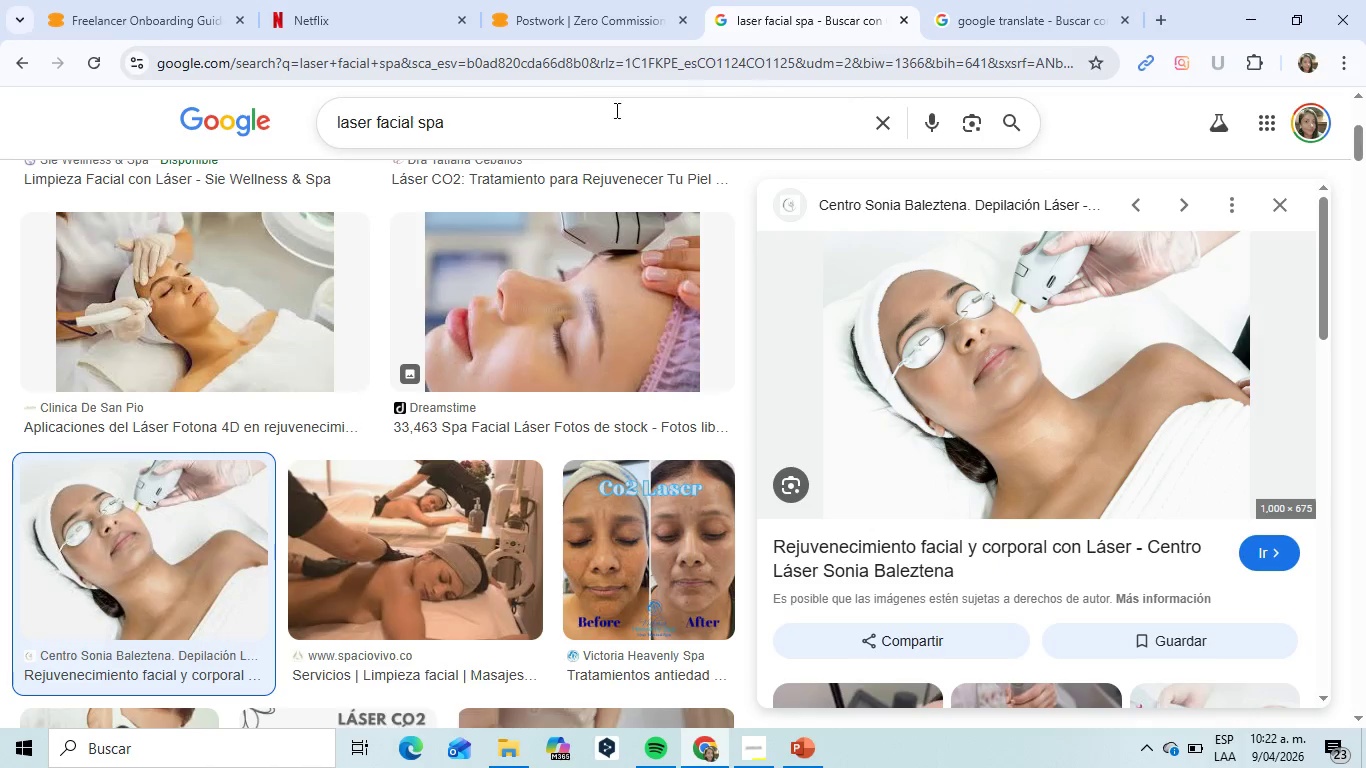 
left_click([583, 123])
 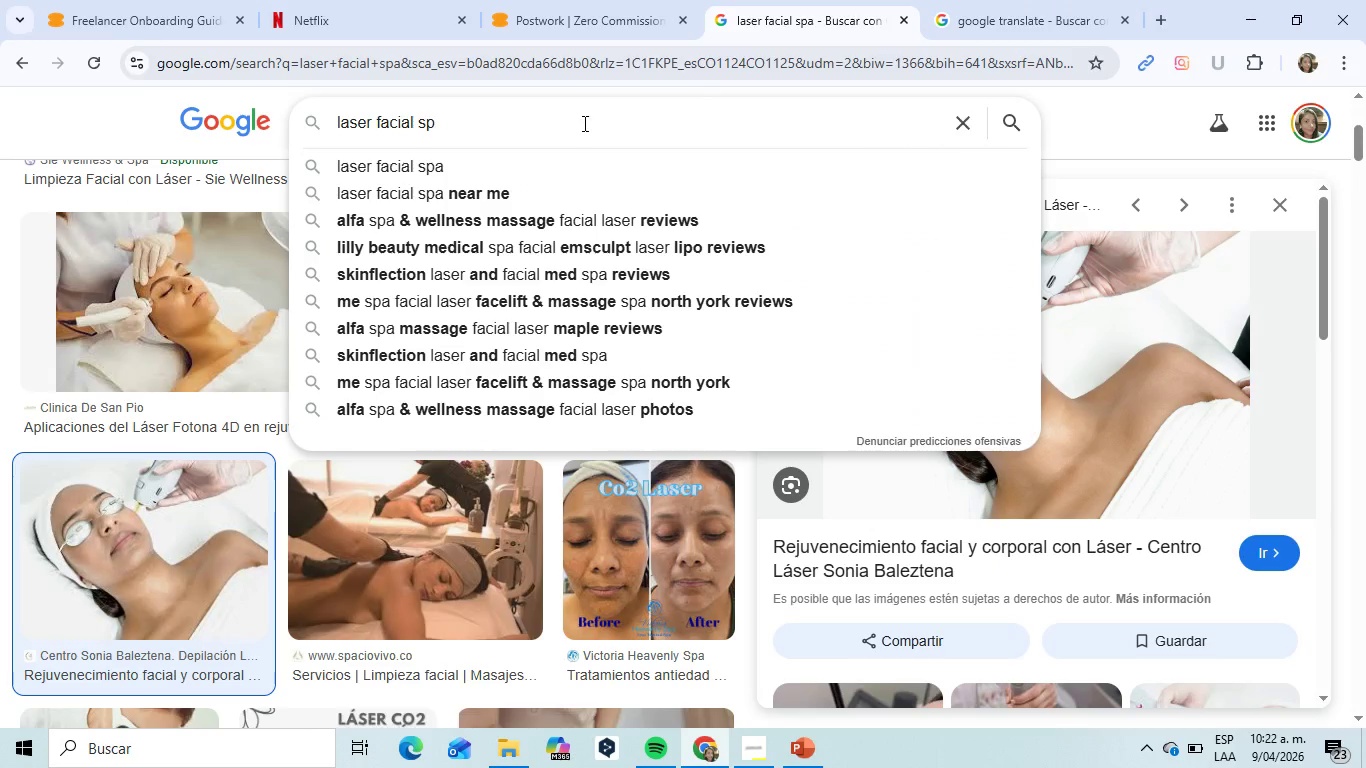 
hold_key(key=Backspace, duration=1.19)
 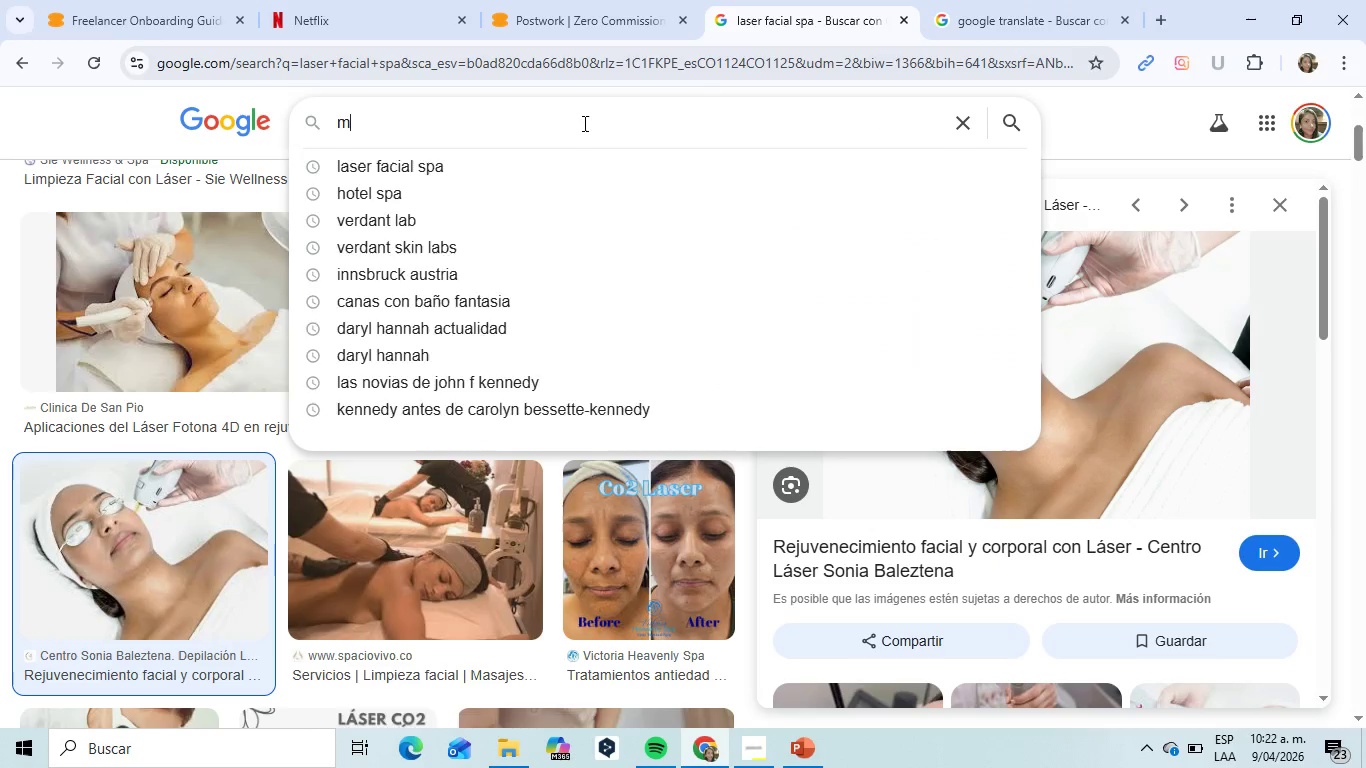 
type(module implementation cabine)
 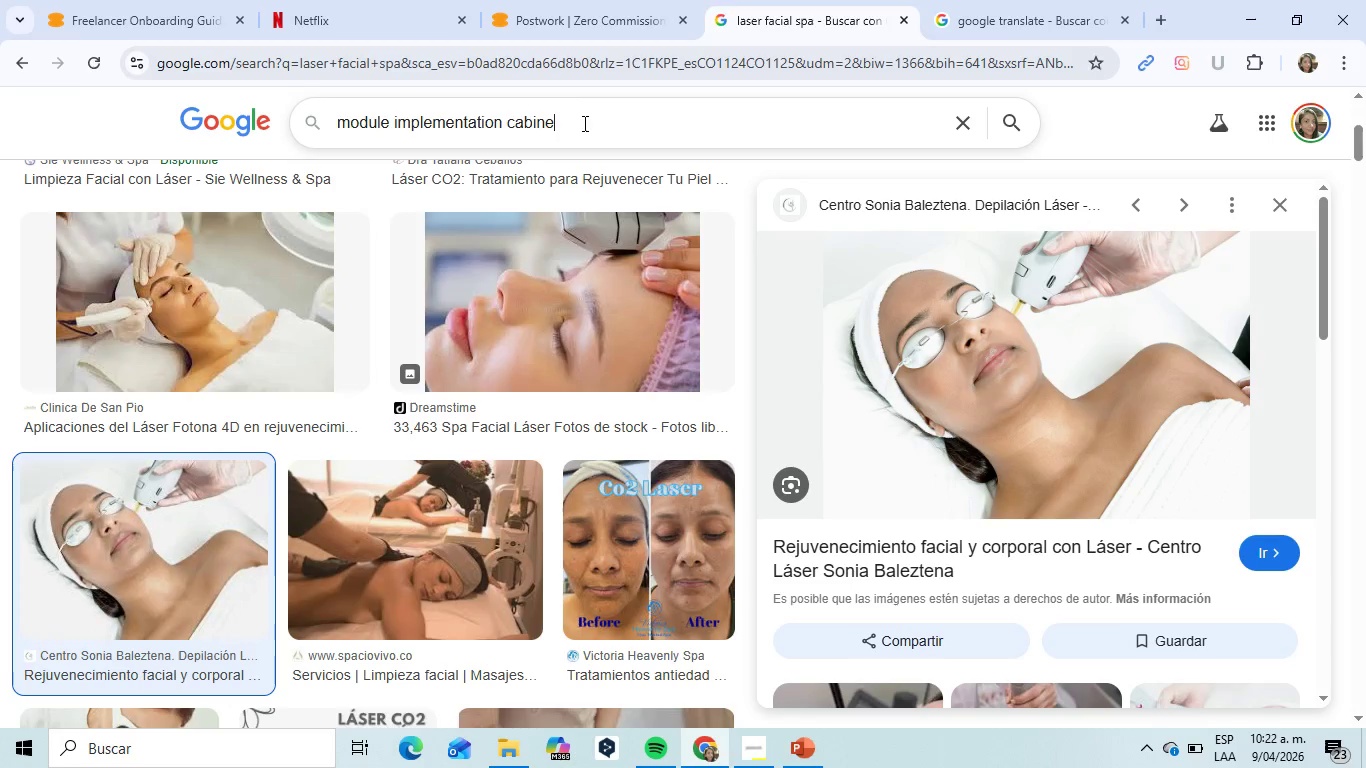 
key(Enter)
 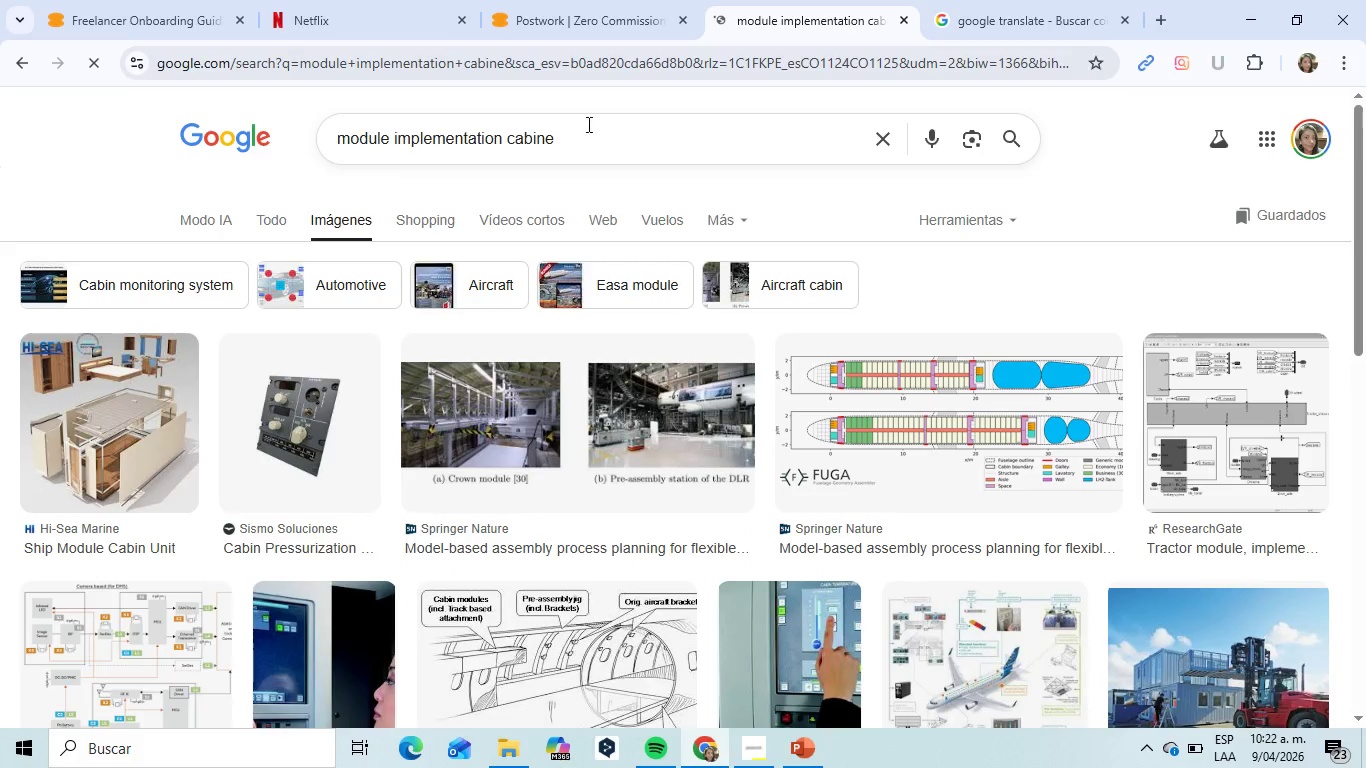 
wait(5.33)
 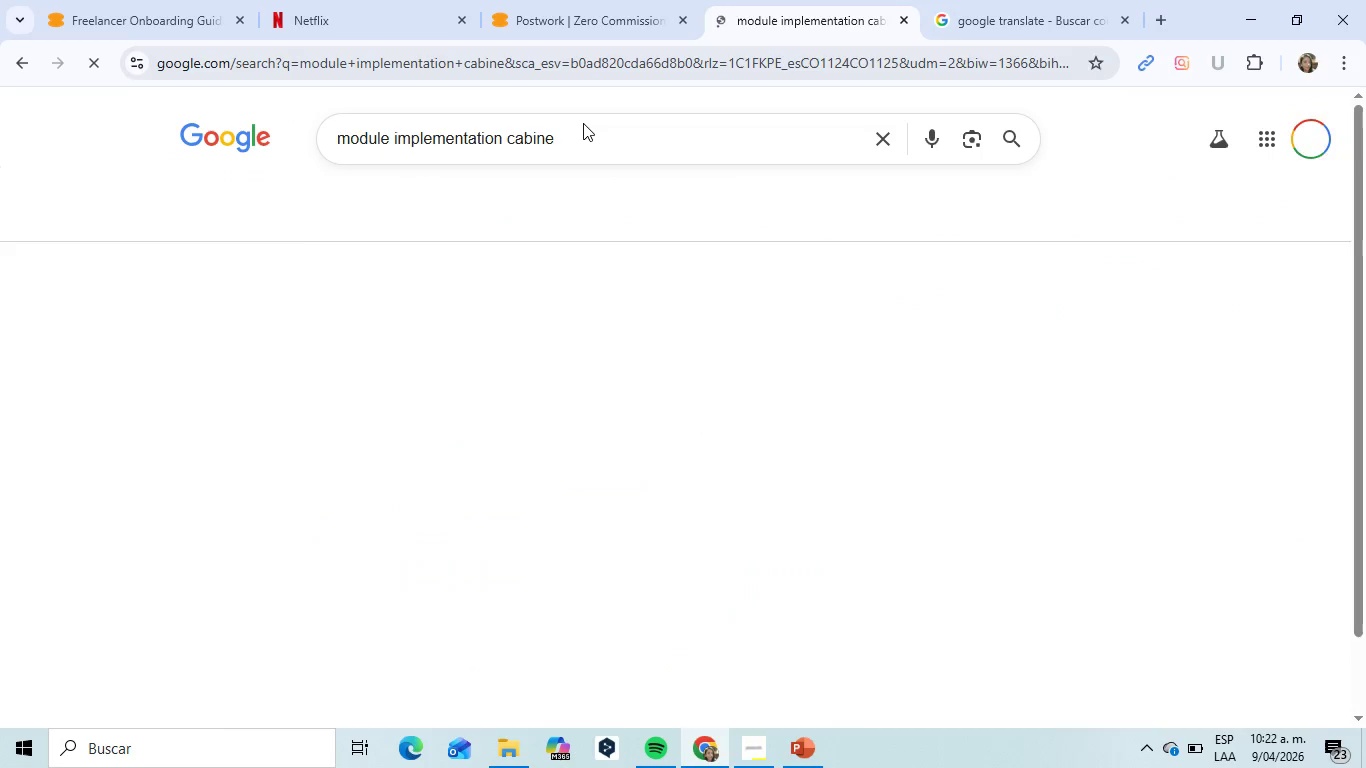 
scroll: coordinate [648, 265], scroll_direction: down, amount: 7.0
 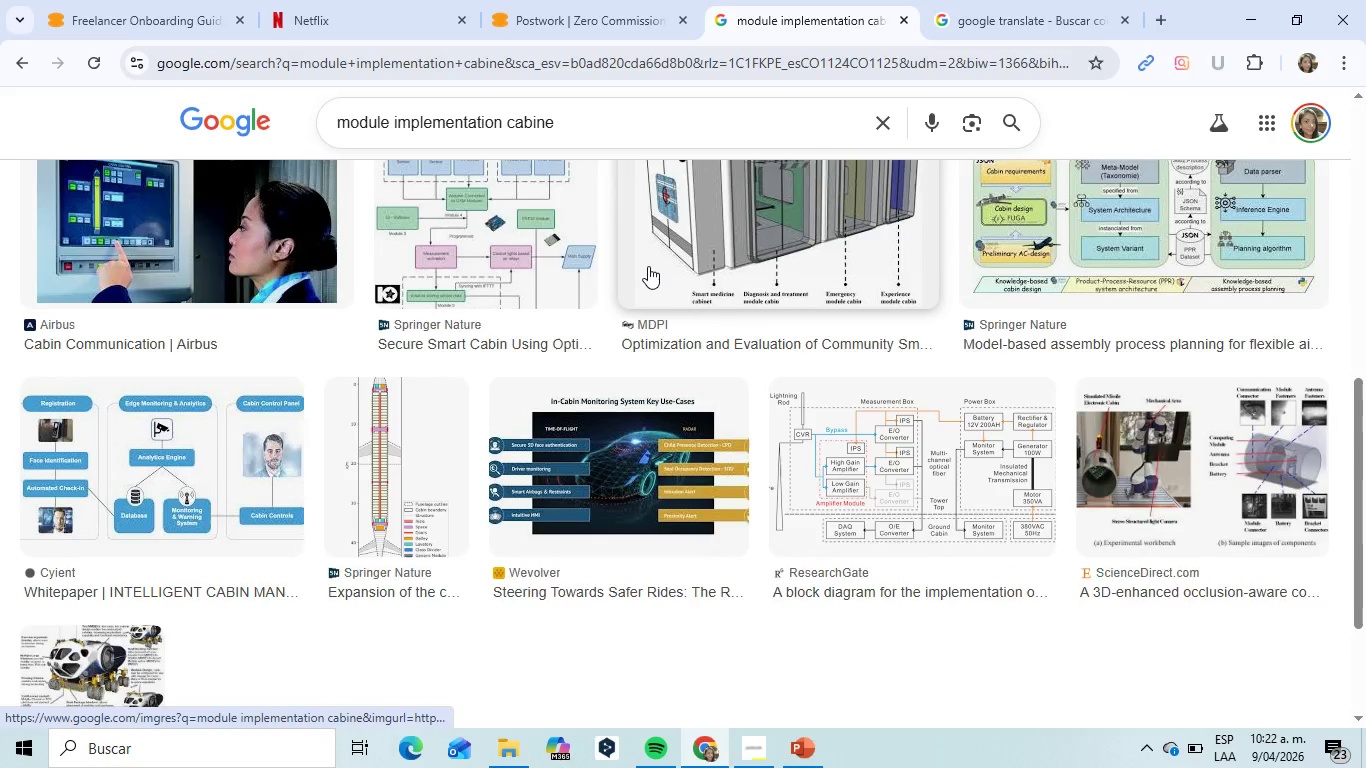 
scroll: coordinate [648, 266], scroll_direction: up, amount: 7.0
 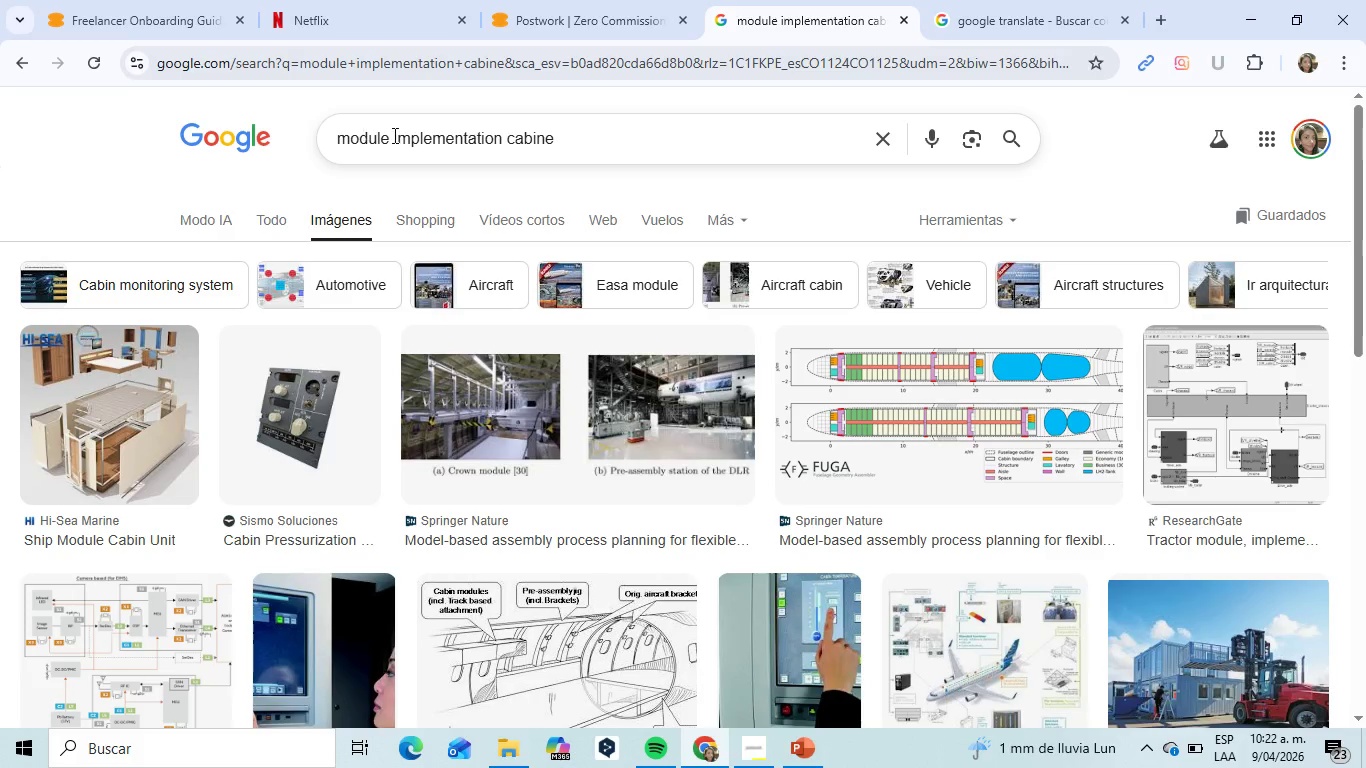 
left_click_drag(start_coordinate=[394, 136], to_coordinate=[332, 142])
 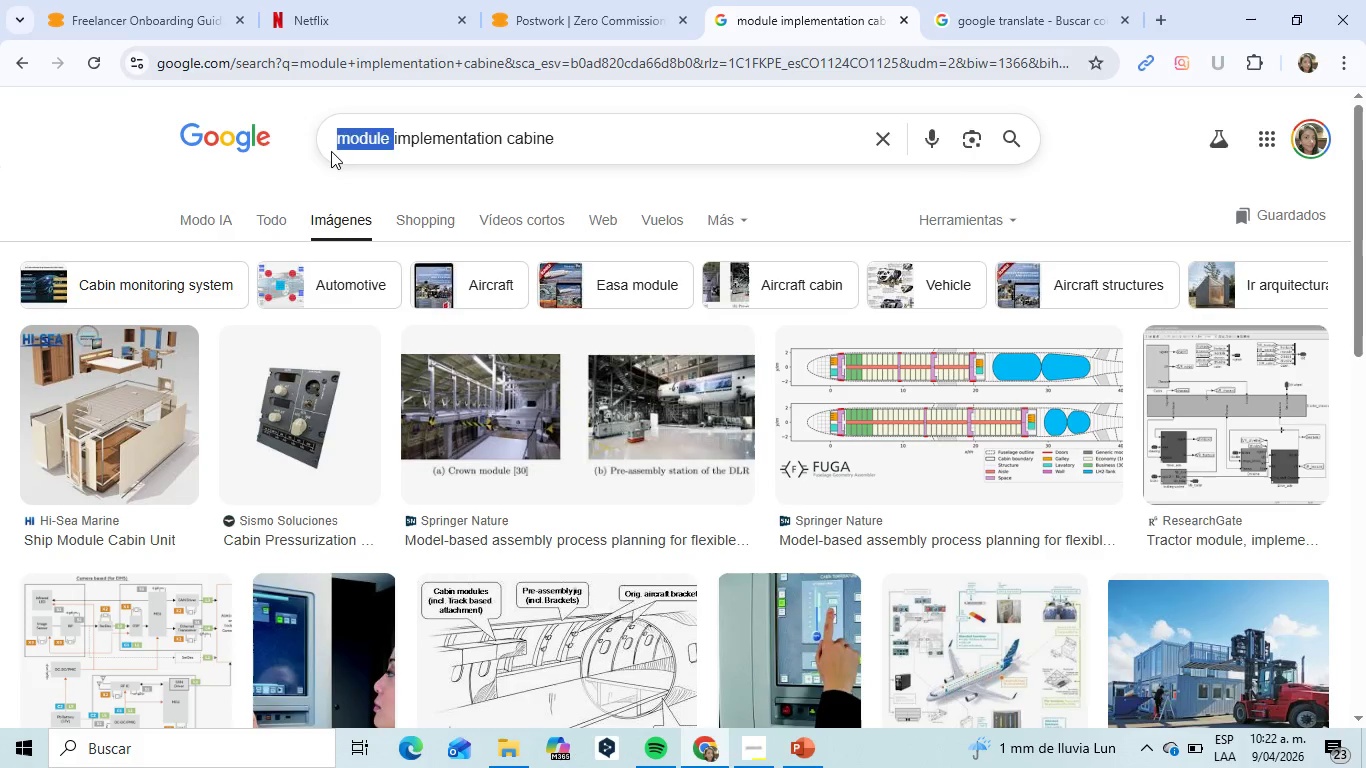 
key(Backspace)
 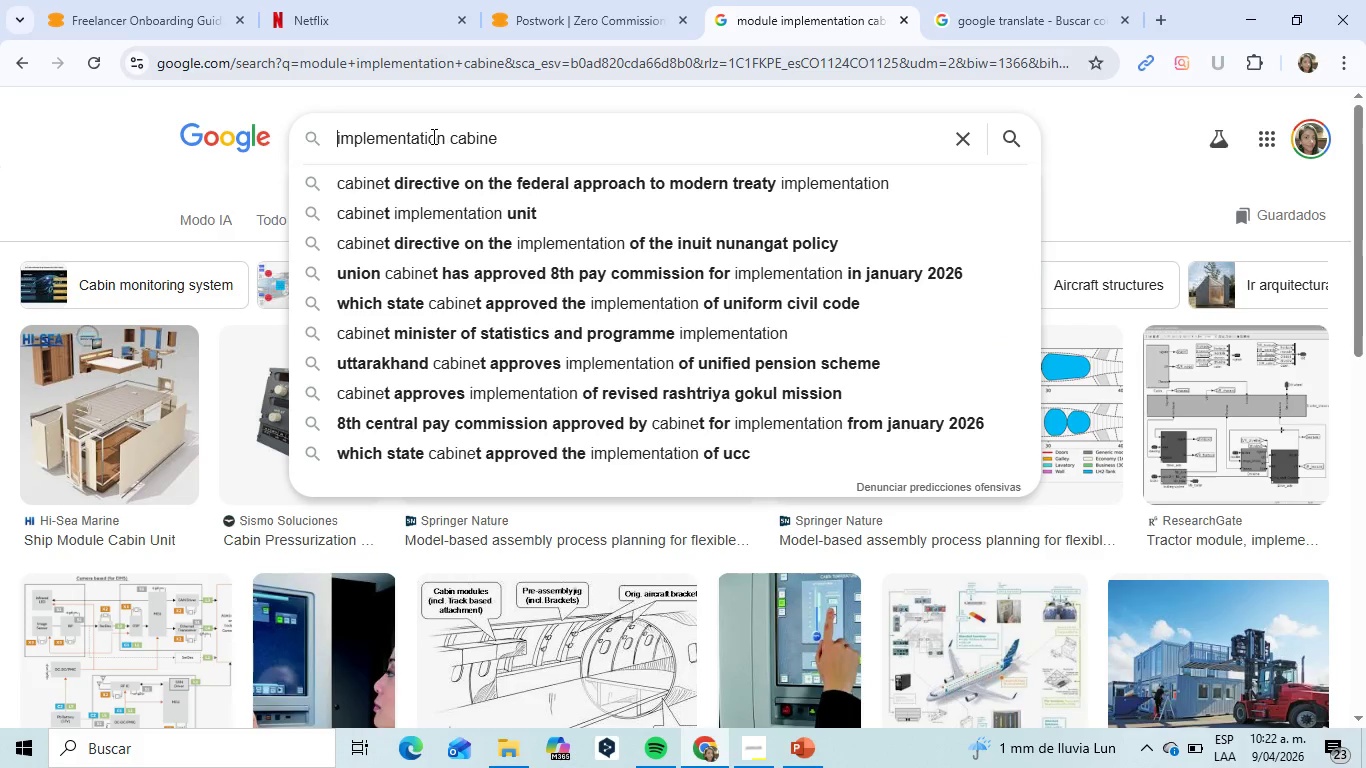 
left_click([451, 133])
 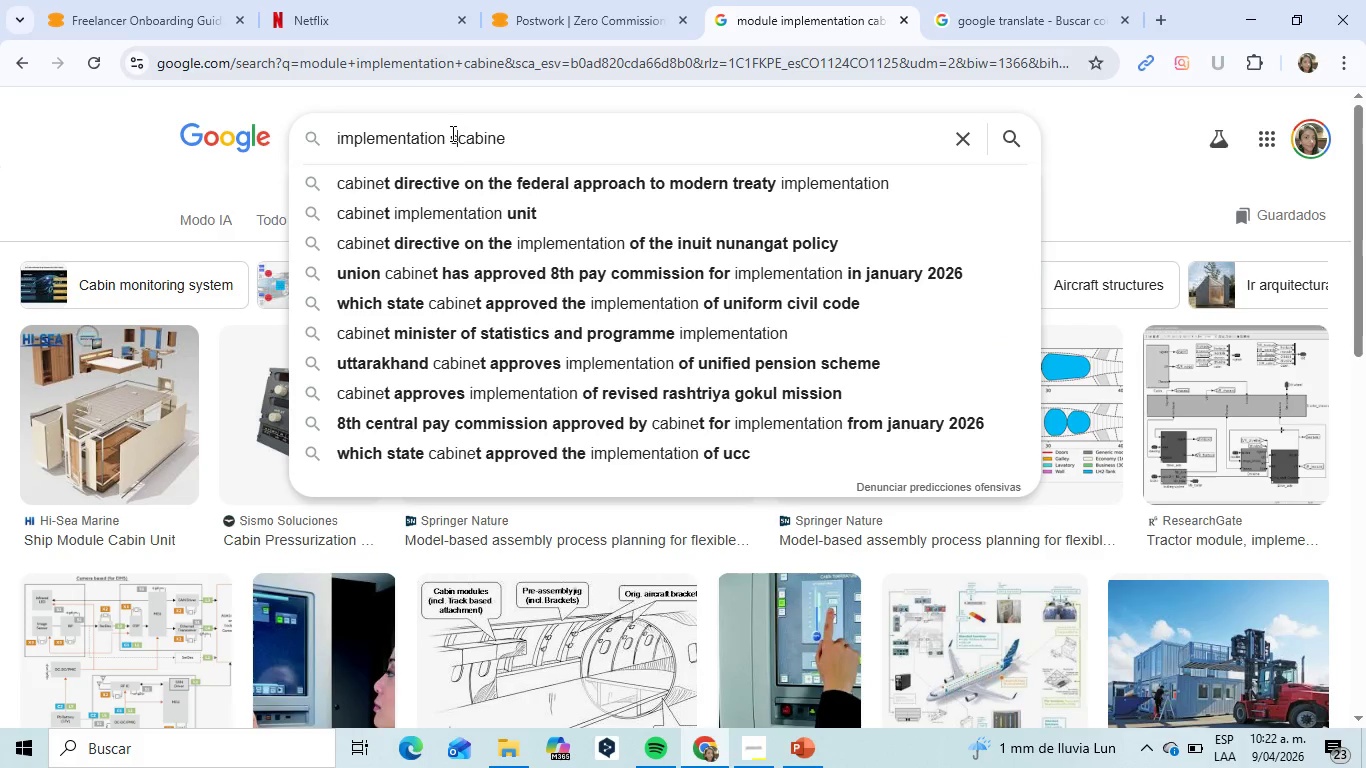 
type(spa )
 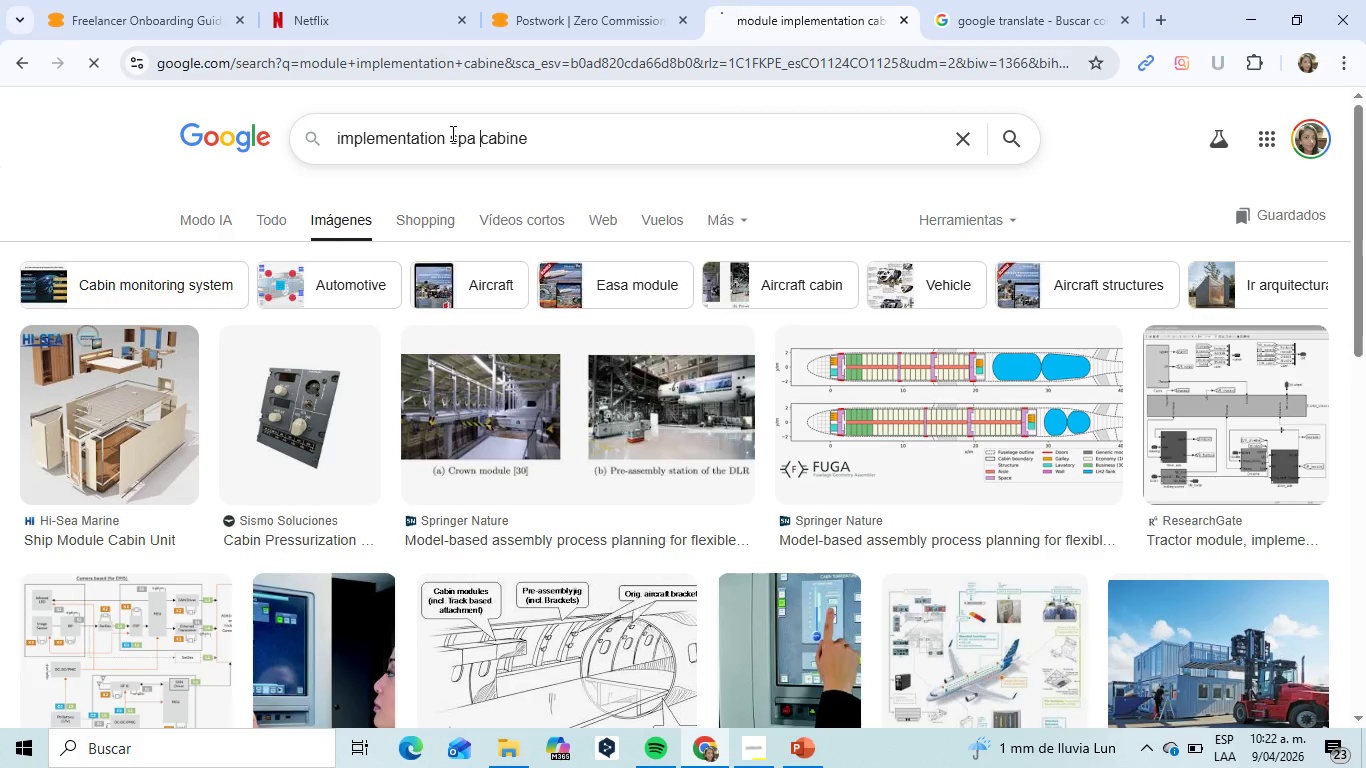 
key(Enter)
 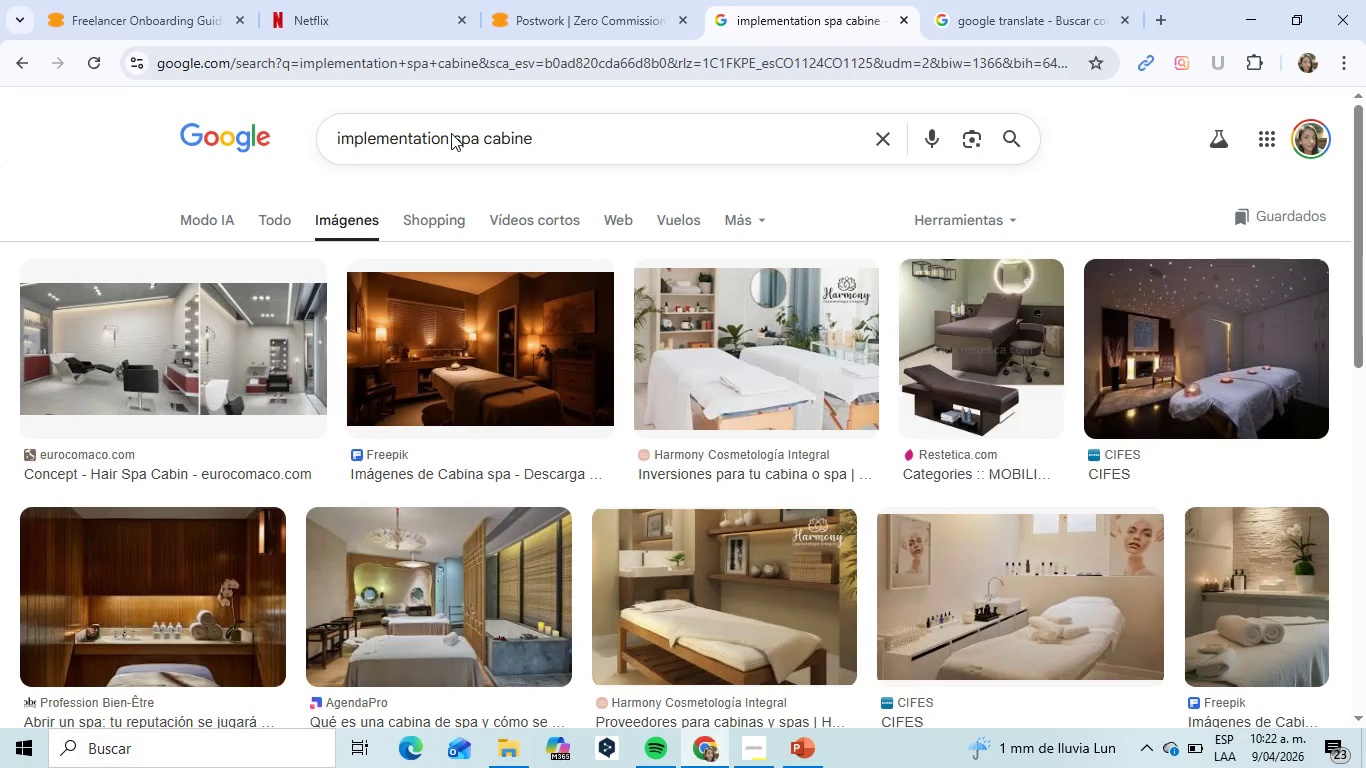 
wait(9.25)
 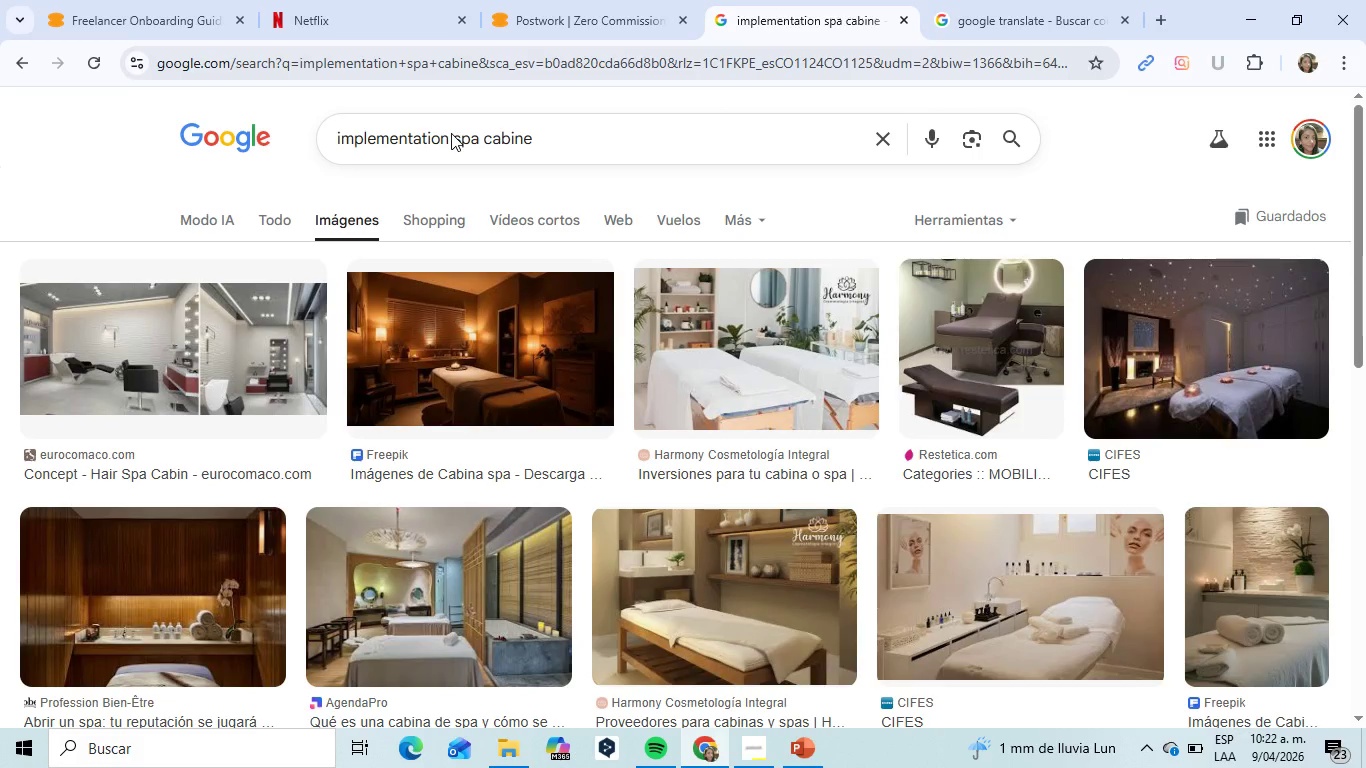 
scroll: coordinate [624, 303], scroll_direction: down, amount: 2.0
 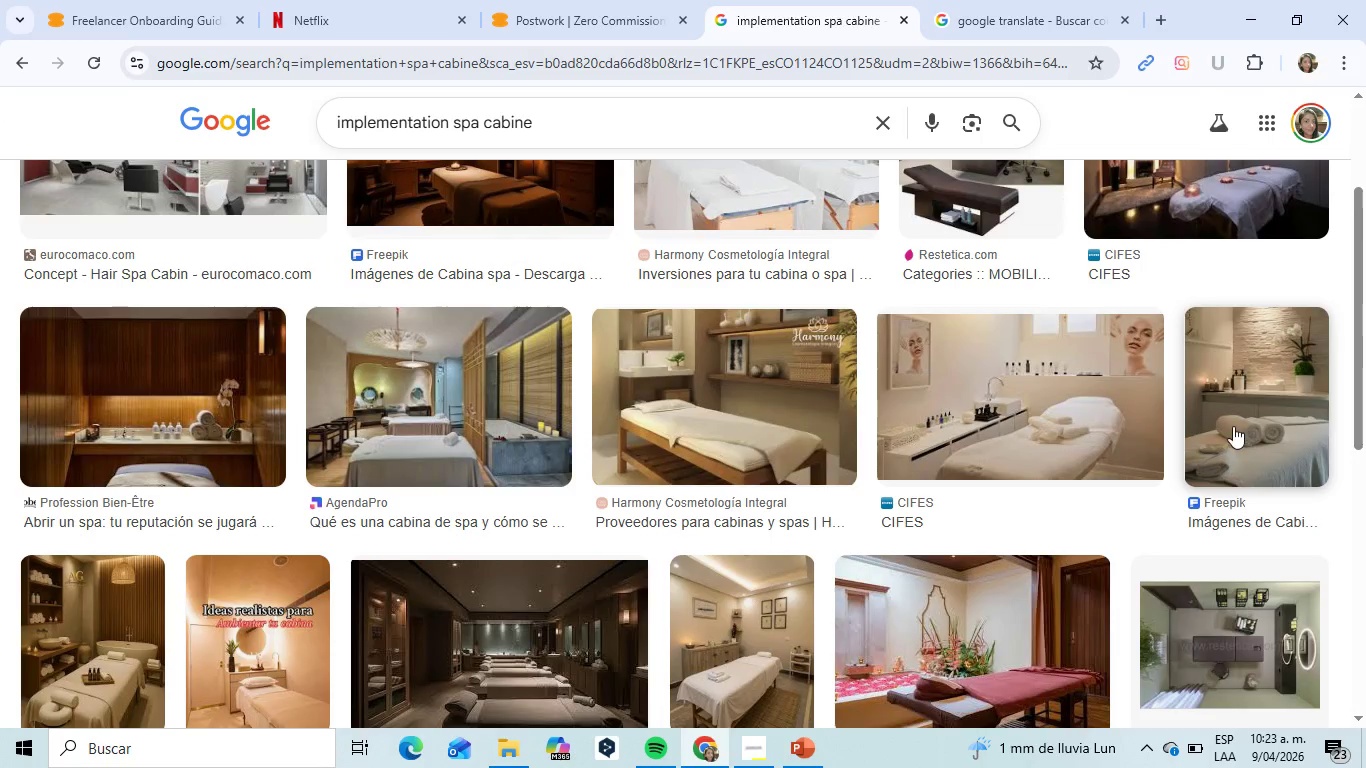 
wait(5.79)
 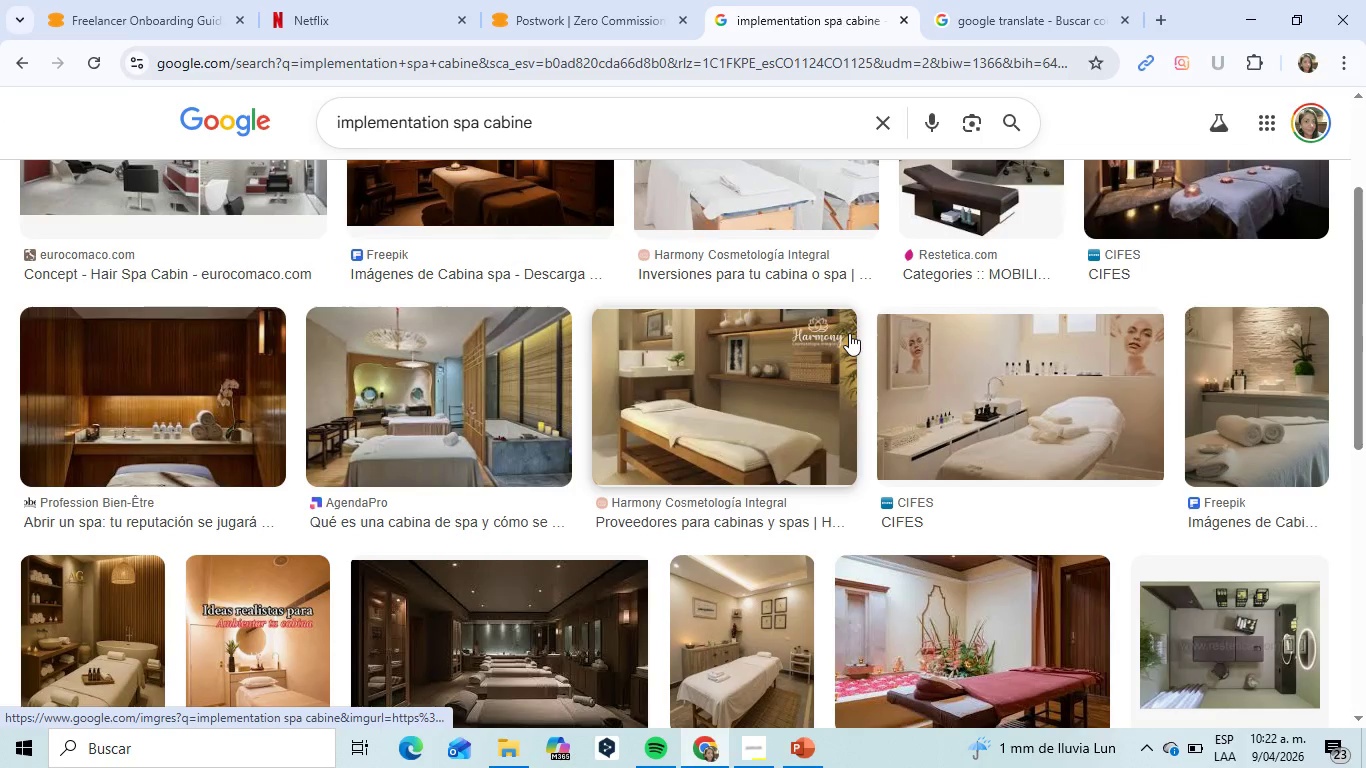 
scroll: coordinate [1233, 426], scroll_direction: down, amount: 4.0
 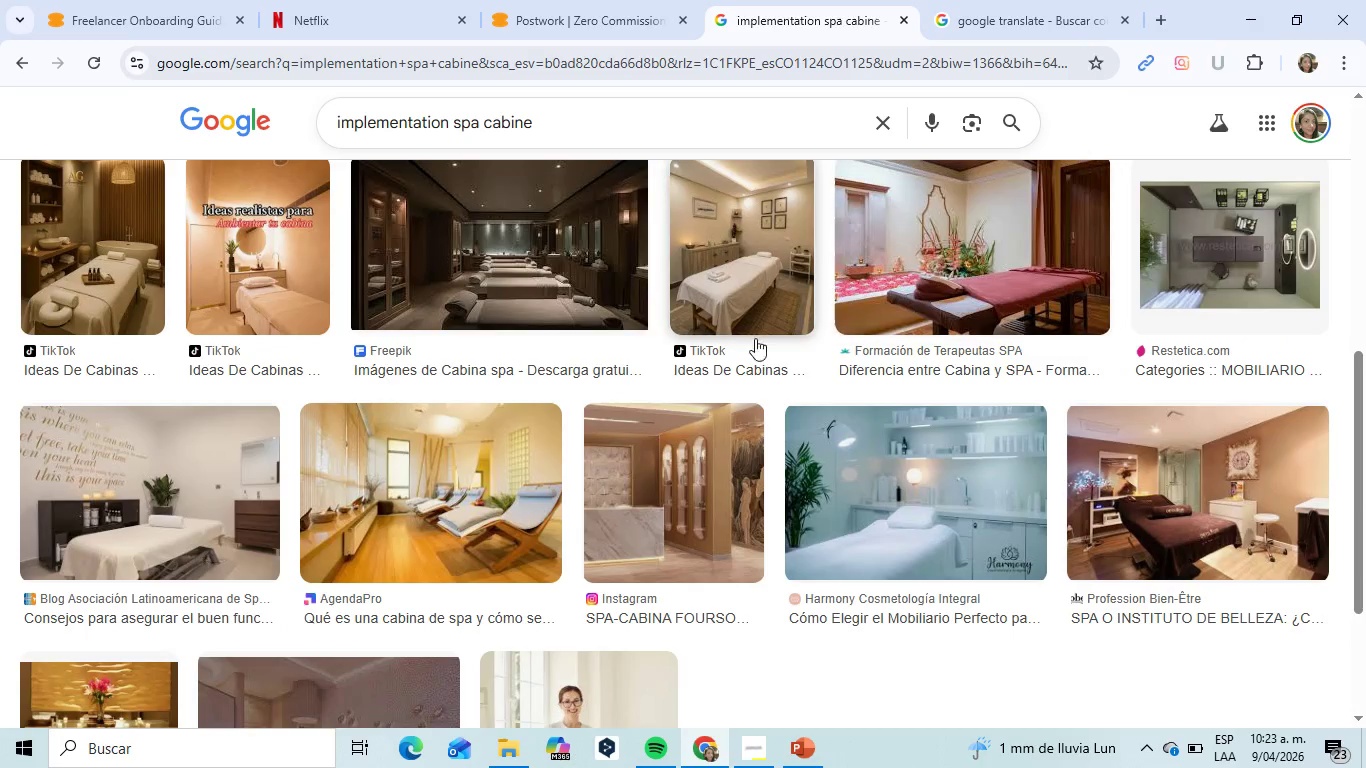 
left_click_drag(start_coordinate=[609, 115], to_coordinate=[317, 121])
 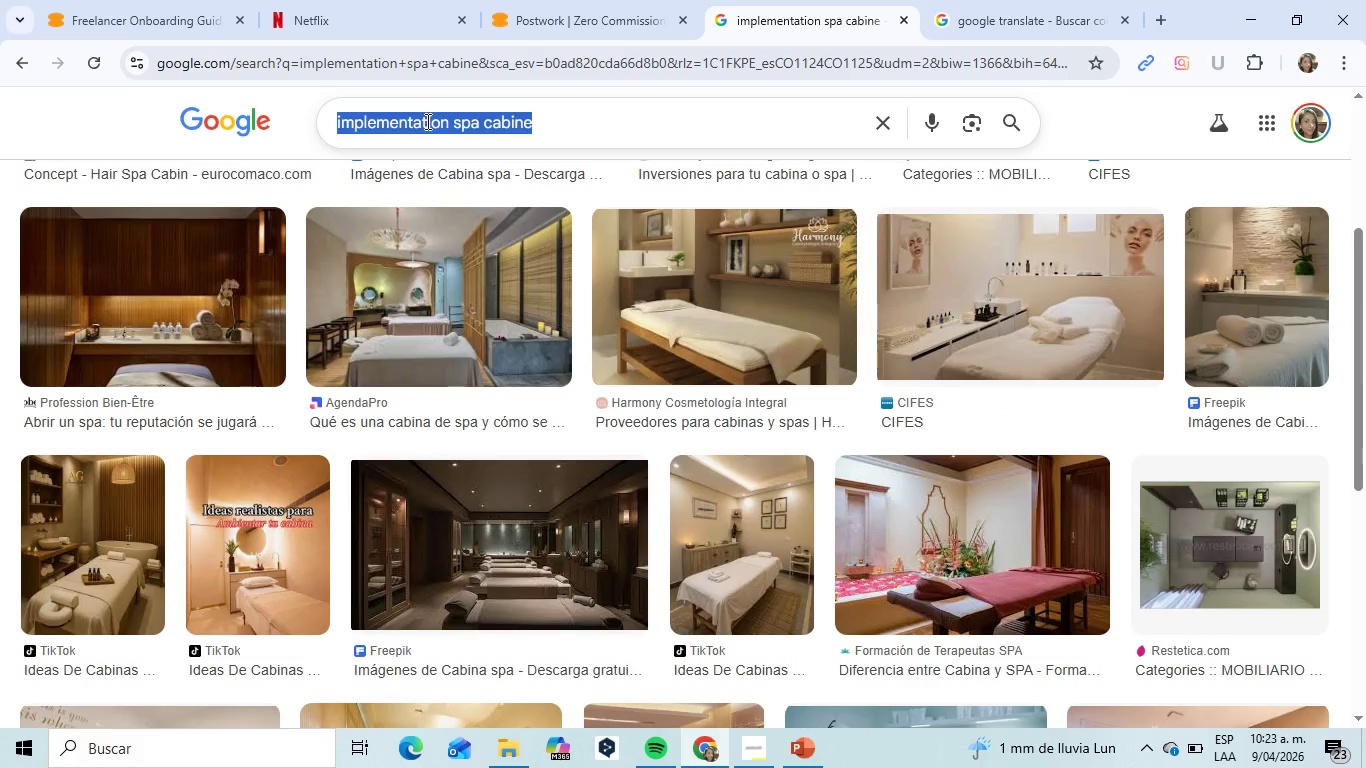 
scroll: coordinate [673, 190], scroll_direction: up, amount: 3.0
 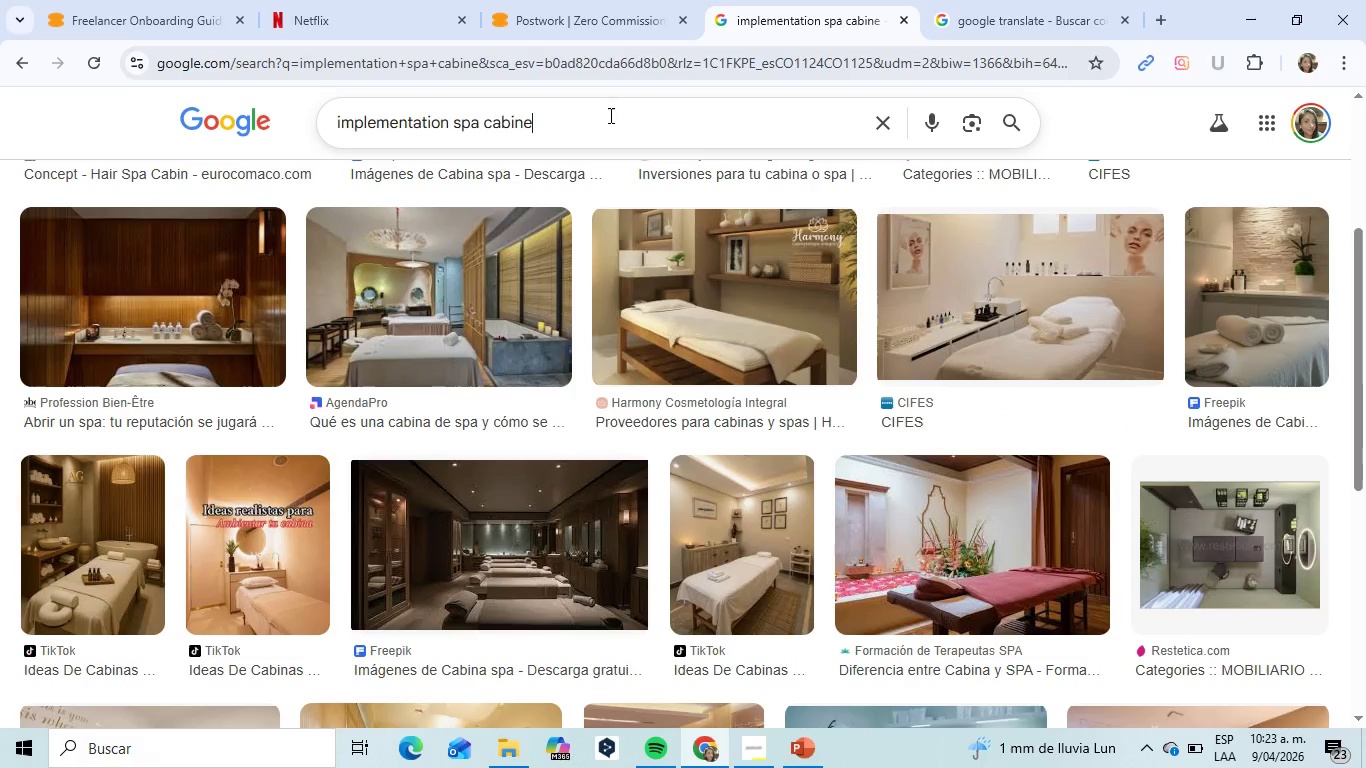 
right_click([426, 121])
 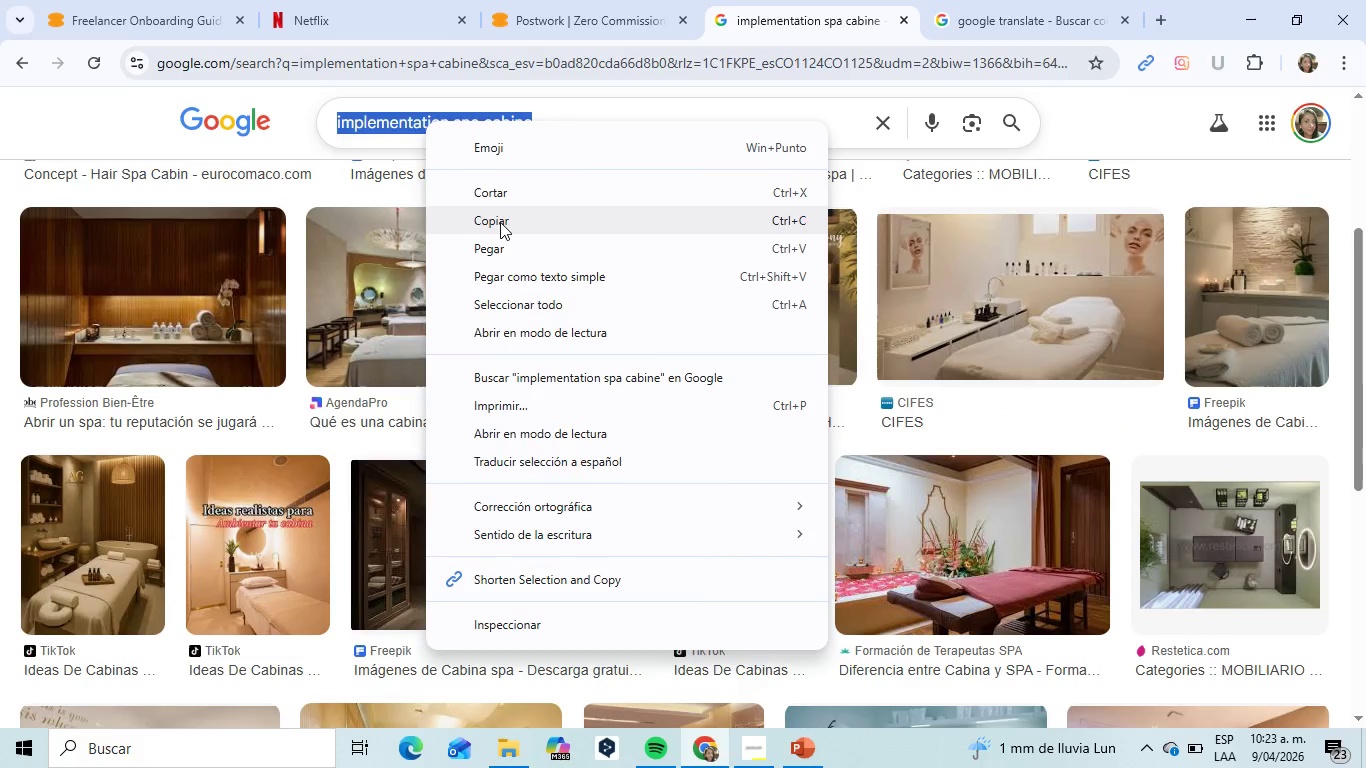 
left_click([500, 222])
 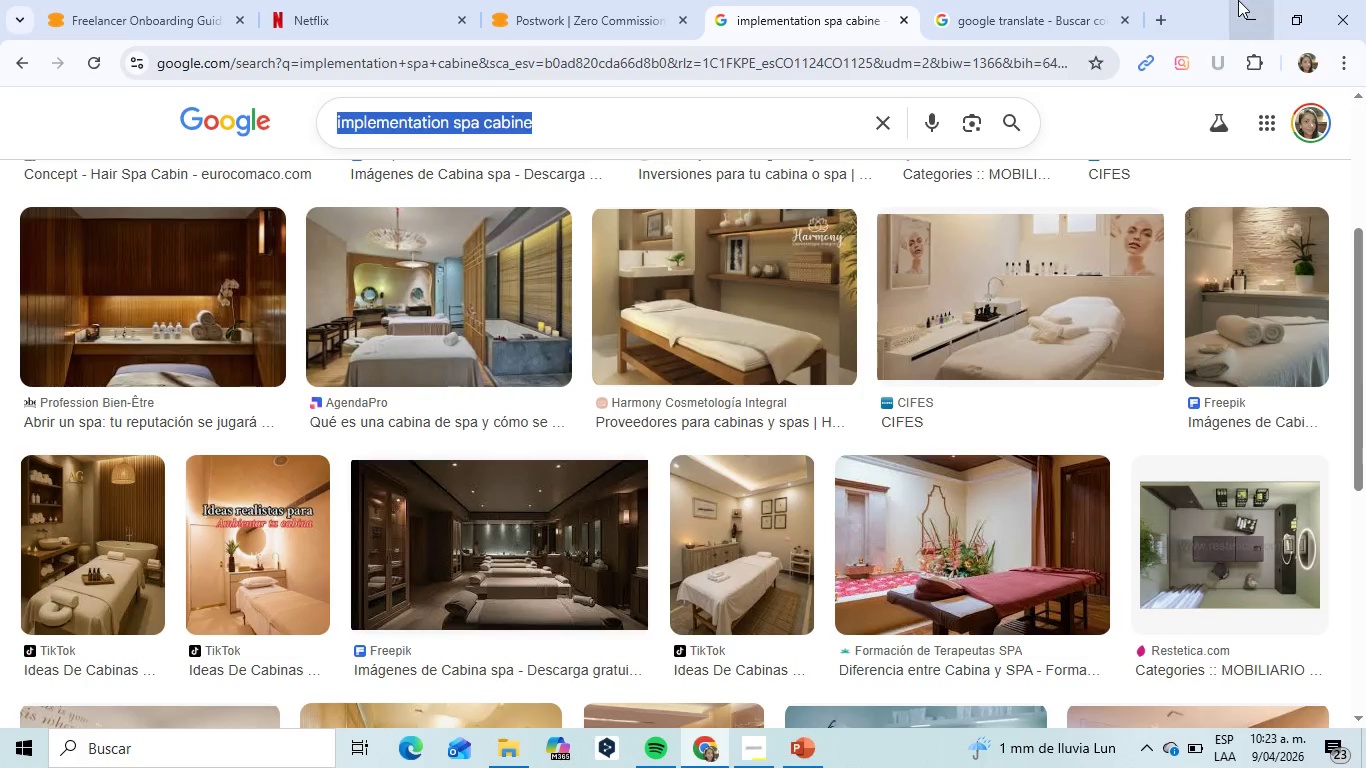 
left_click([1238, 0])
 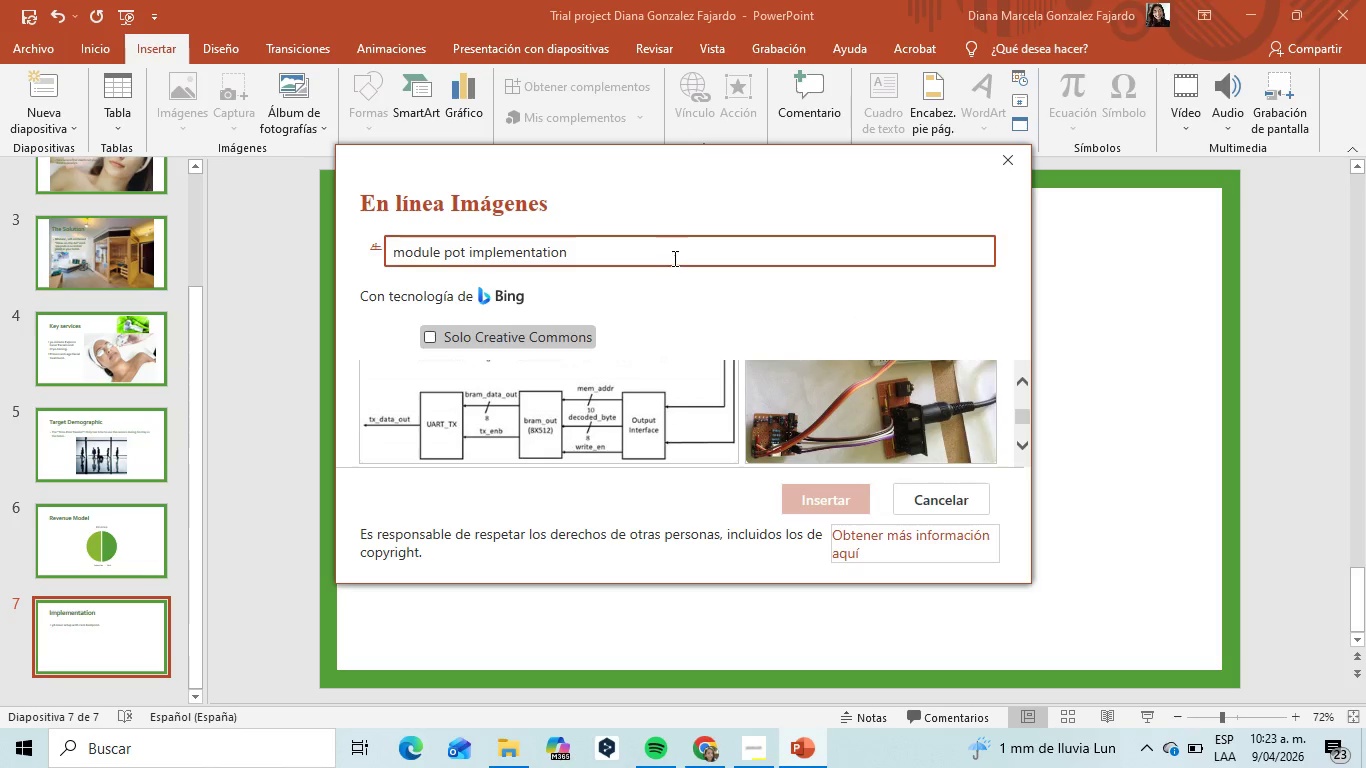 
left_click_drag(start_coordinate=[675, 252], to_coordinate=[399, 251])
 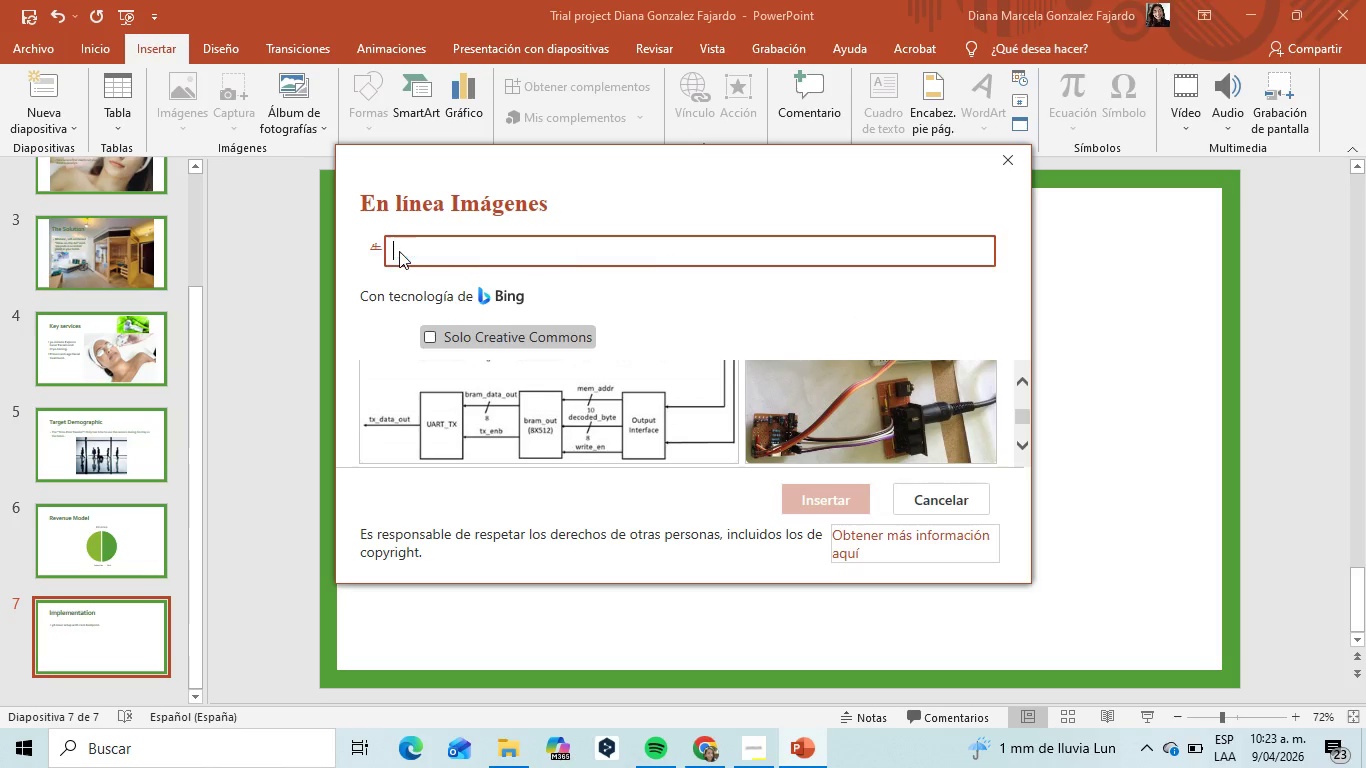 
key(Backspace)
 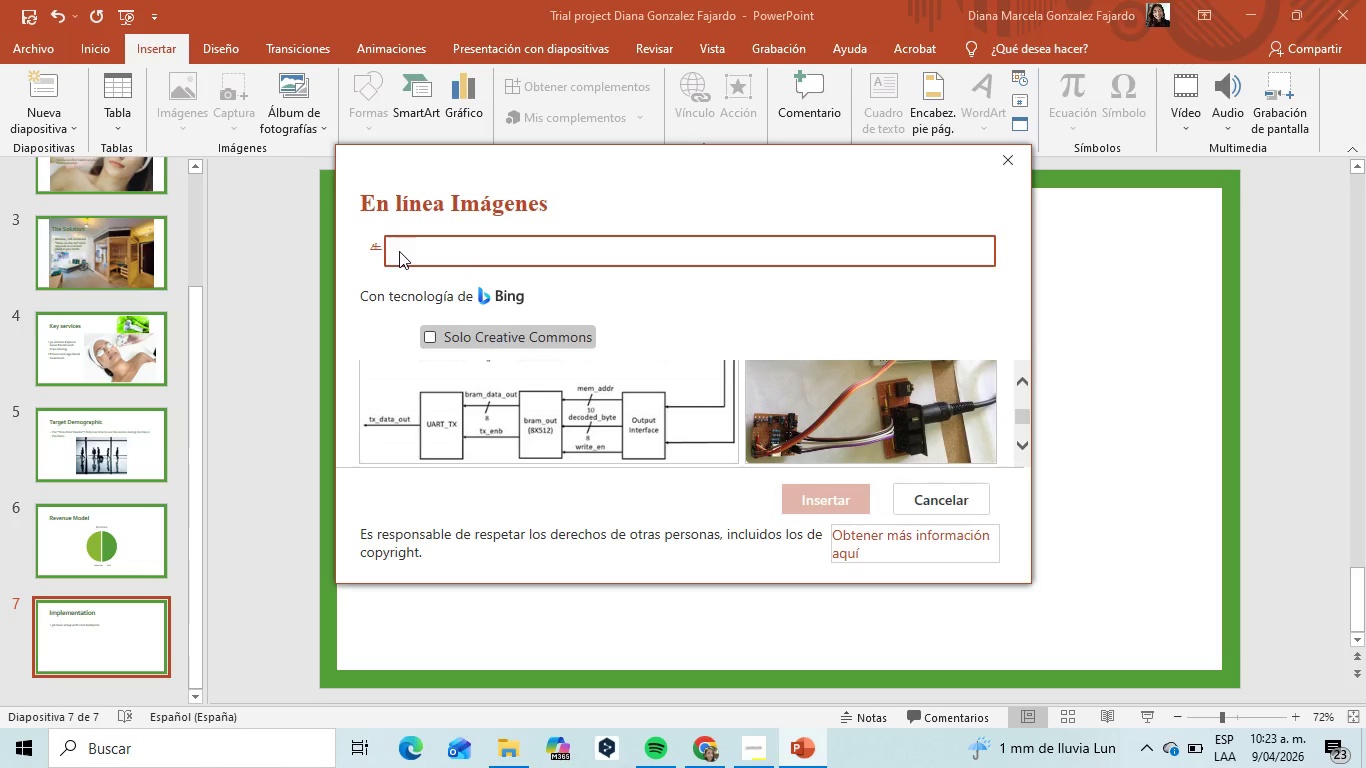 
key(Control+V)
 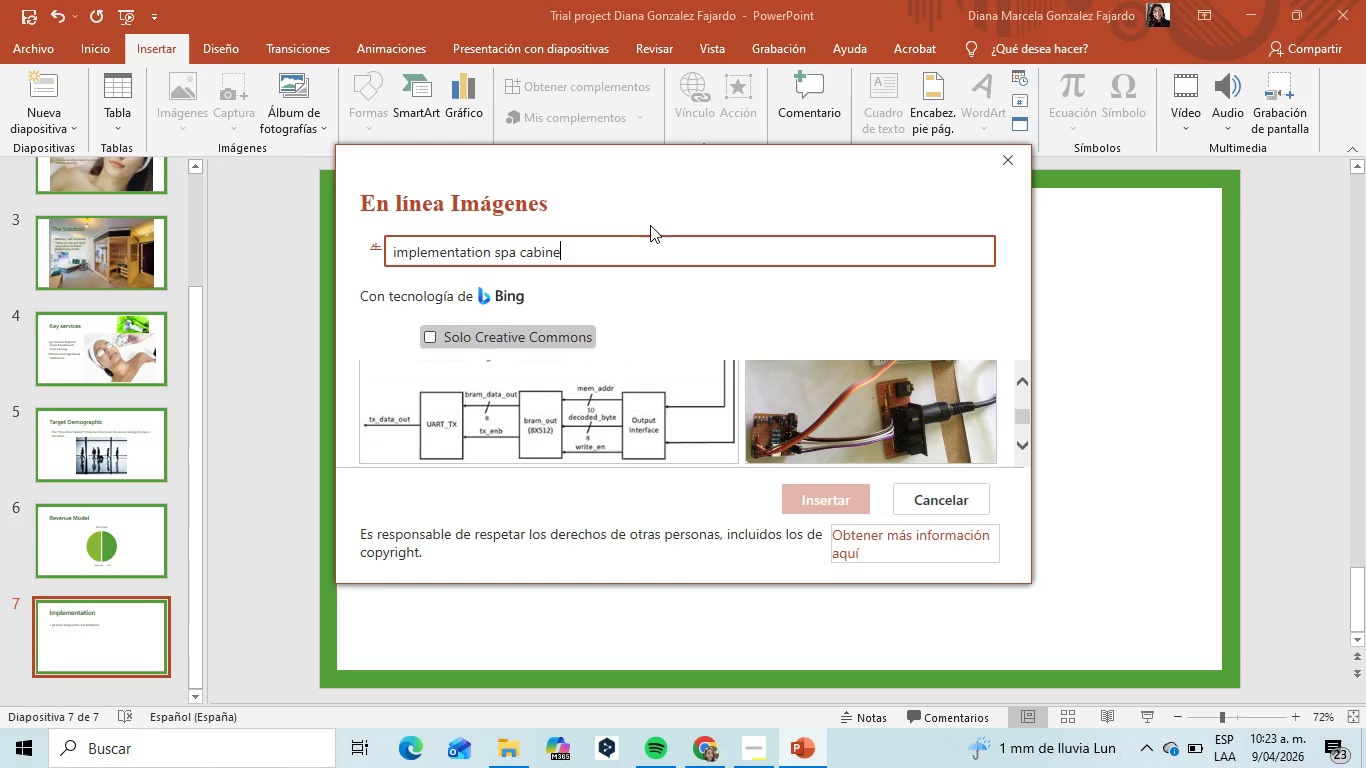 
left_click([635, 244])
 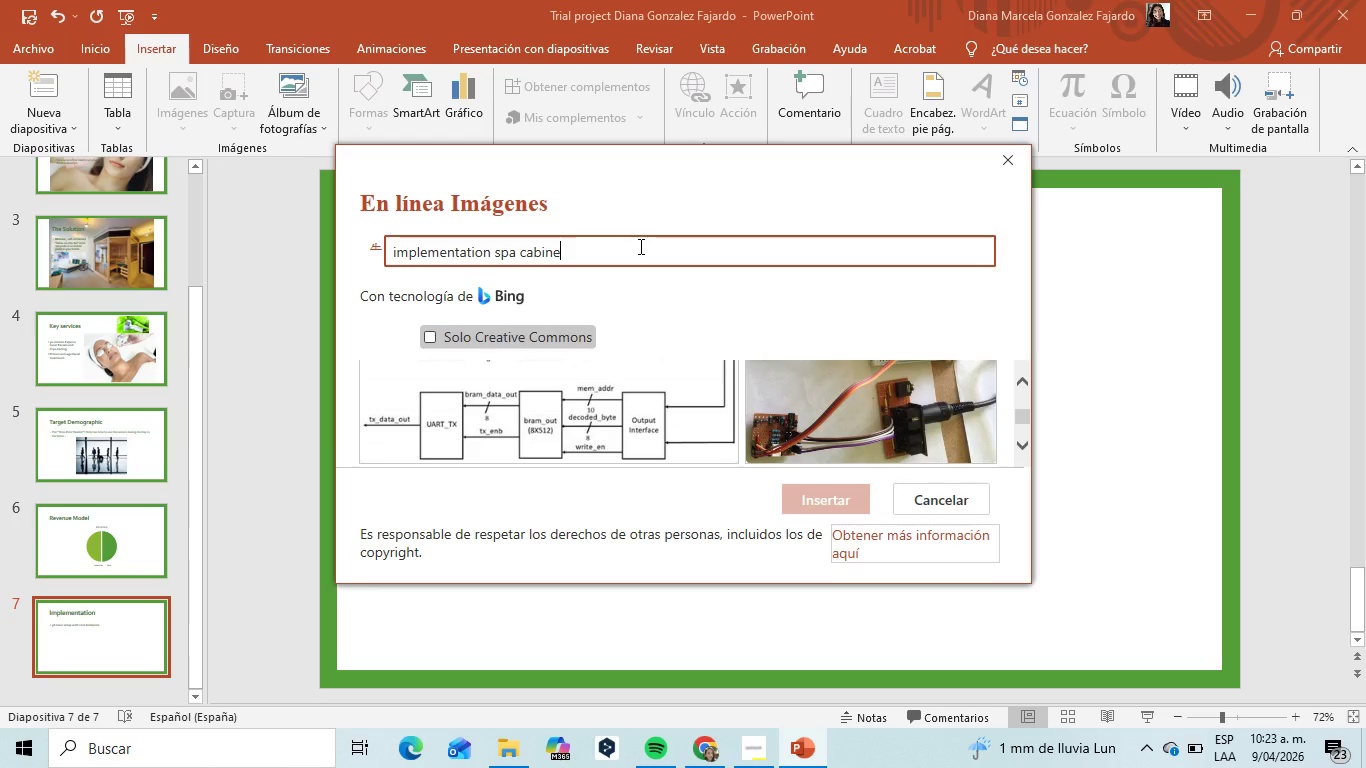 
key(Enter)
 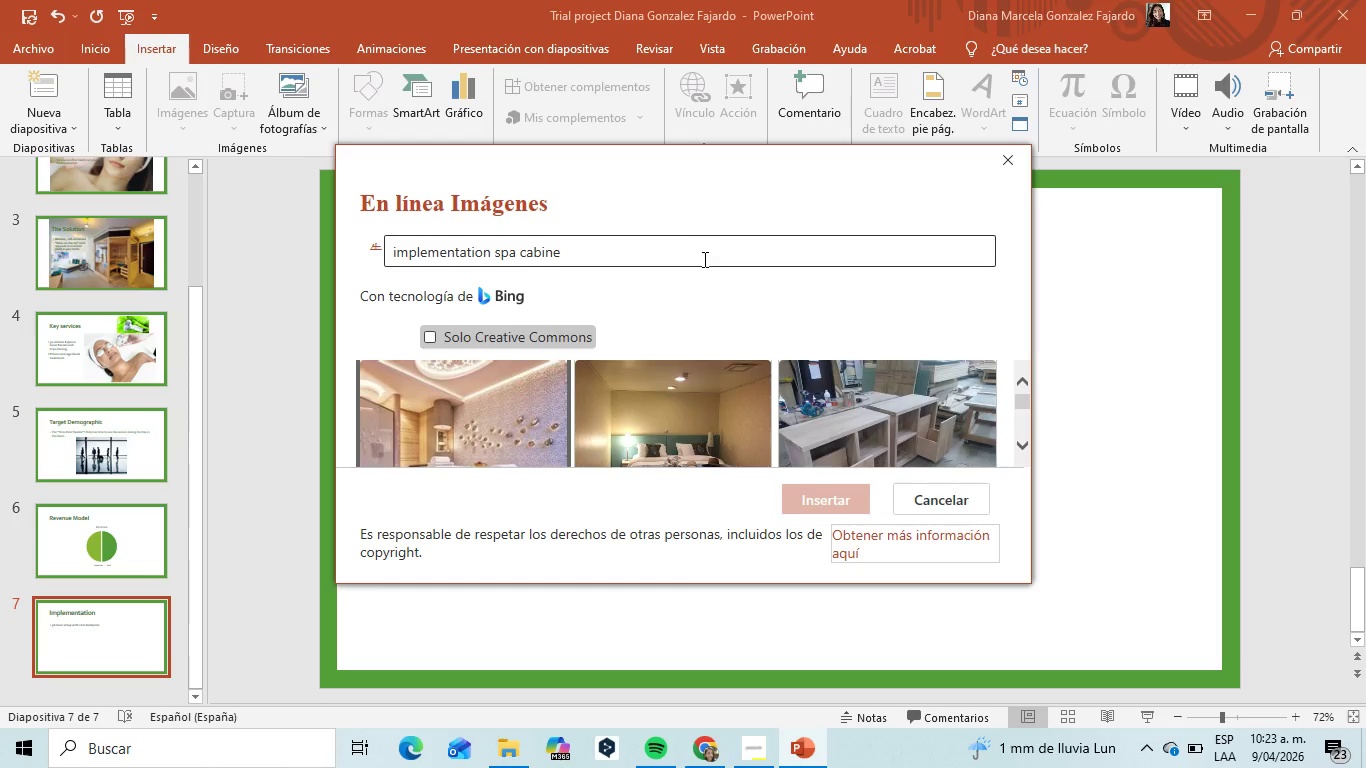 
scroll: coordinate [879, 340], scroll_direction: down, amount: 3.0
 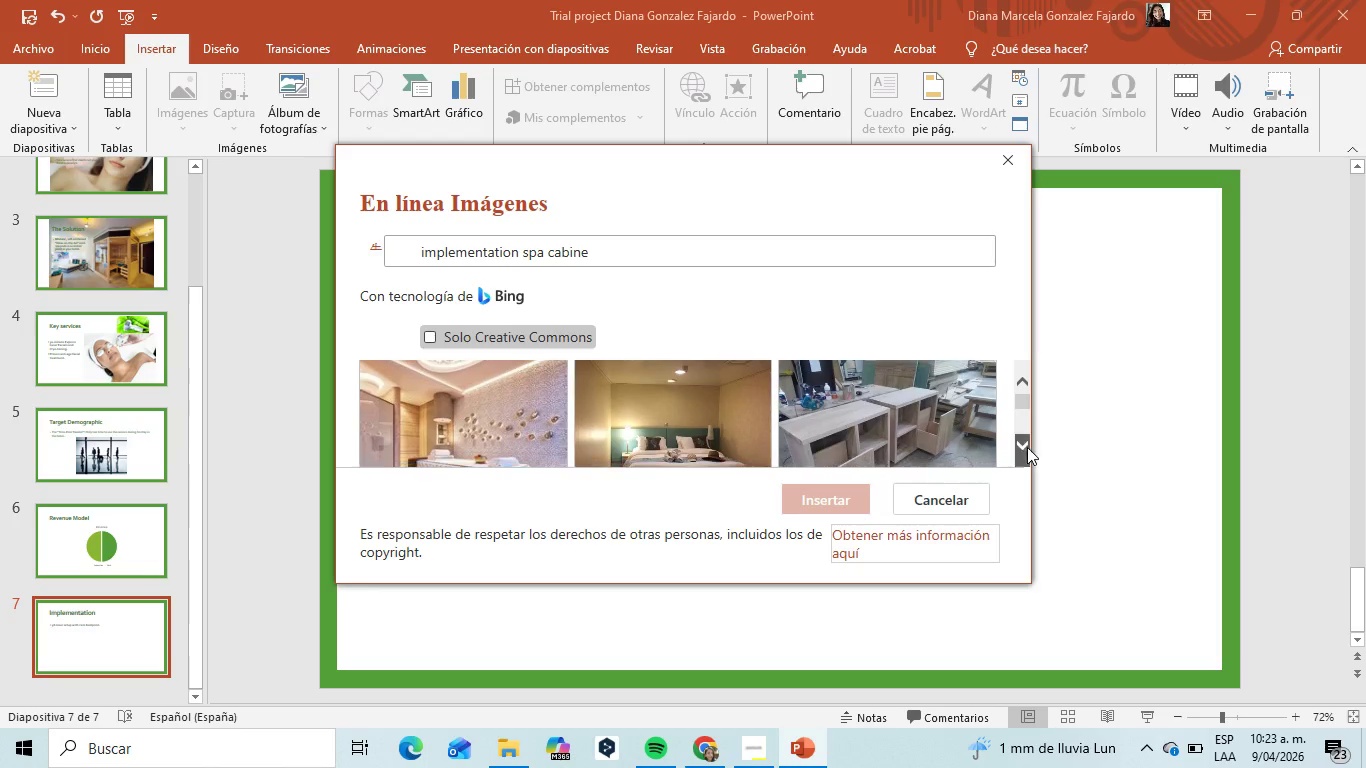 
double_click([1021, 444])
 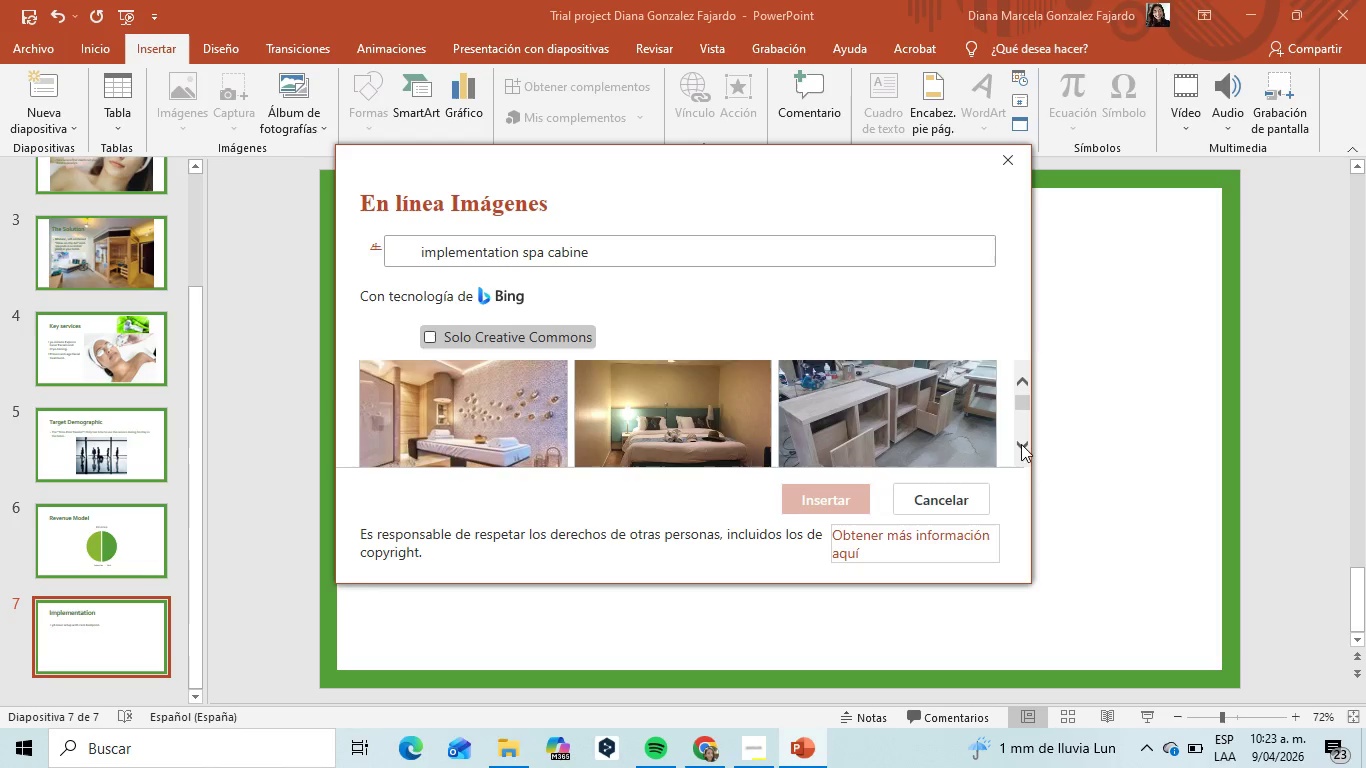 
triple_click([1021, 444])